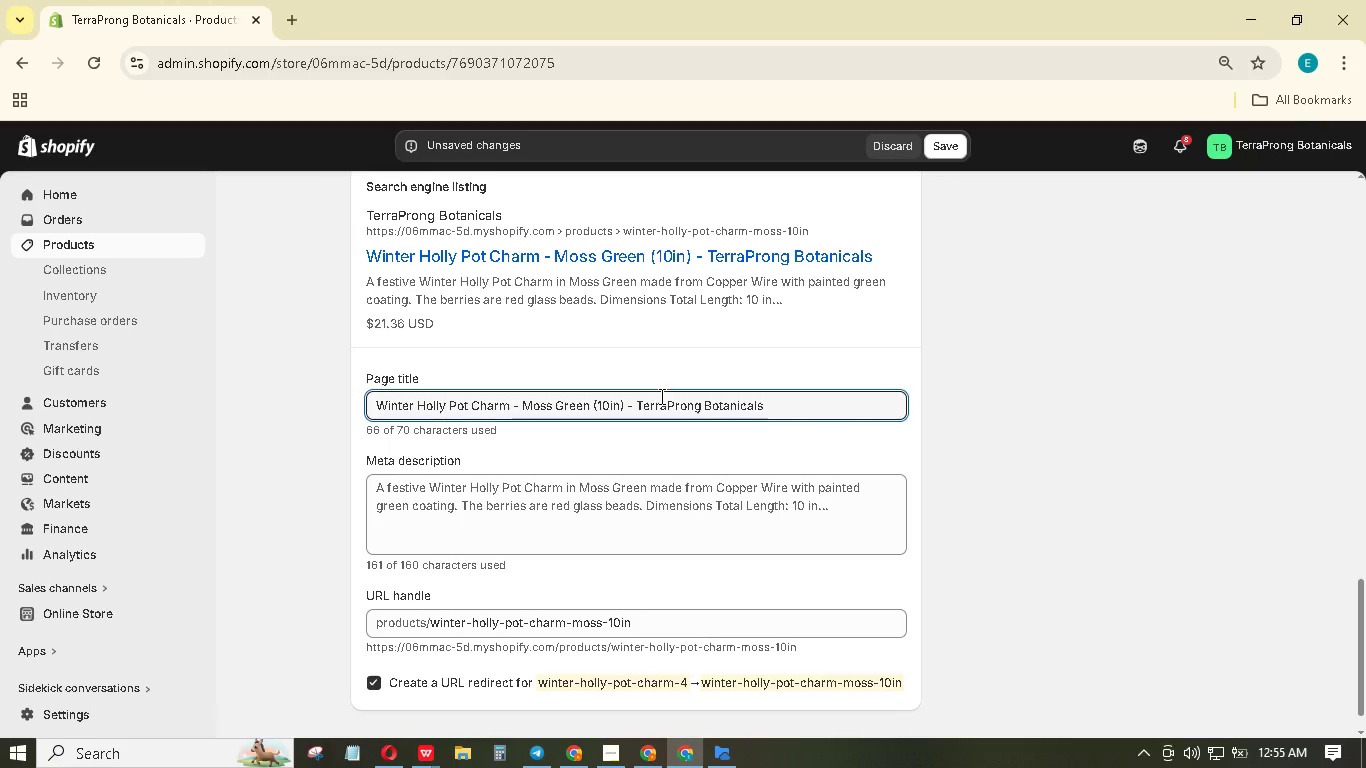 
wait(6.84)
 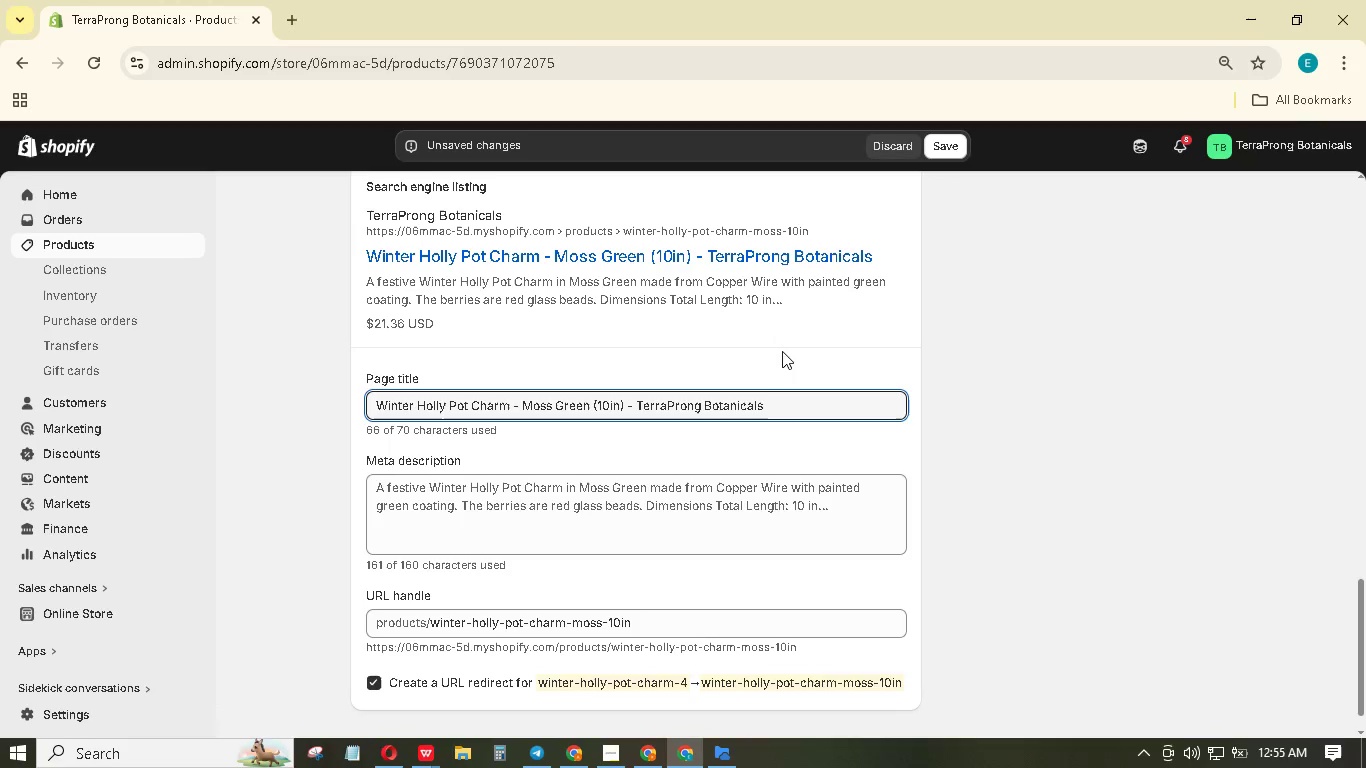 
key(Control+A)
 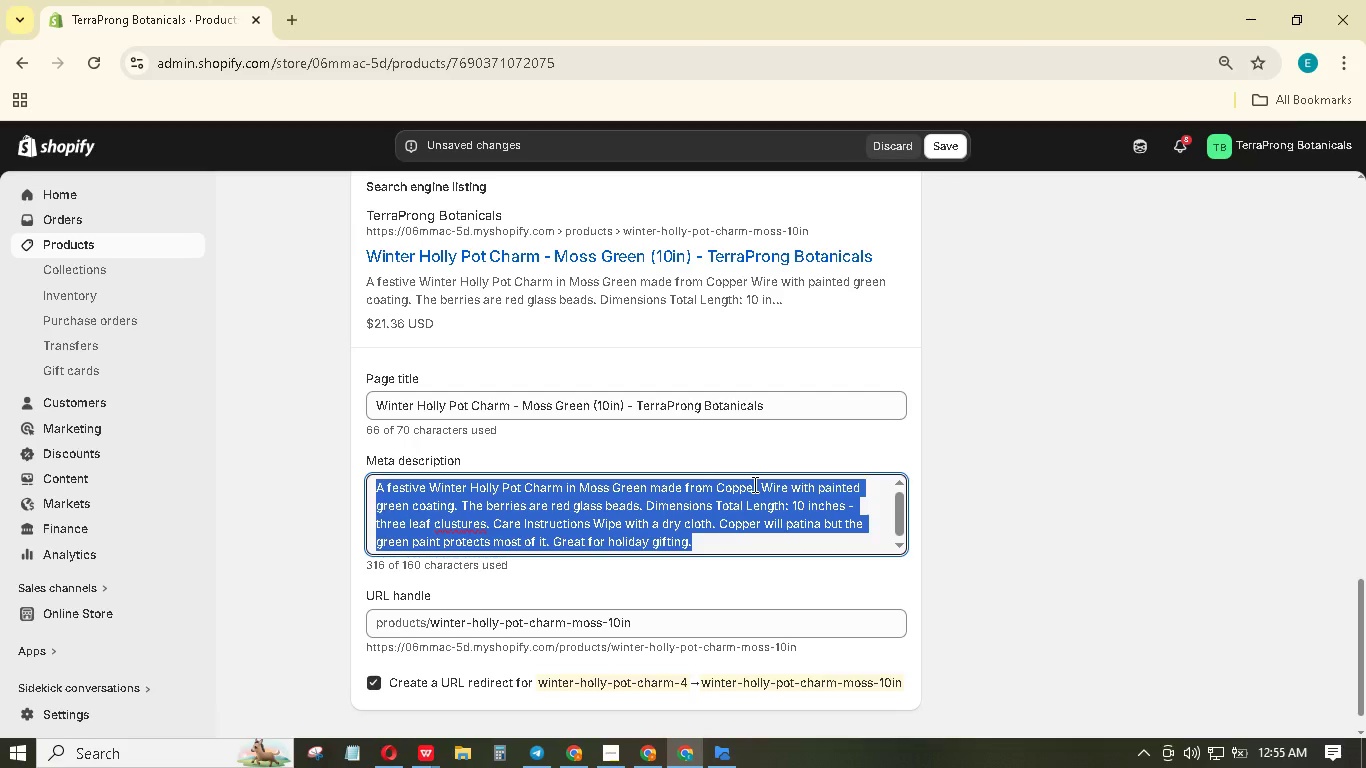 
type(Moss green copper wire holly plant stake. Handcrafted and festive. Beautiful holiday gift for plant lovers - ordr today.)
 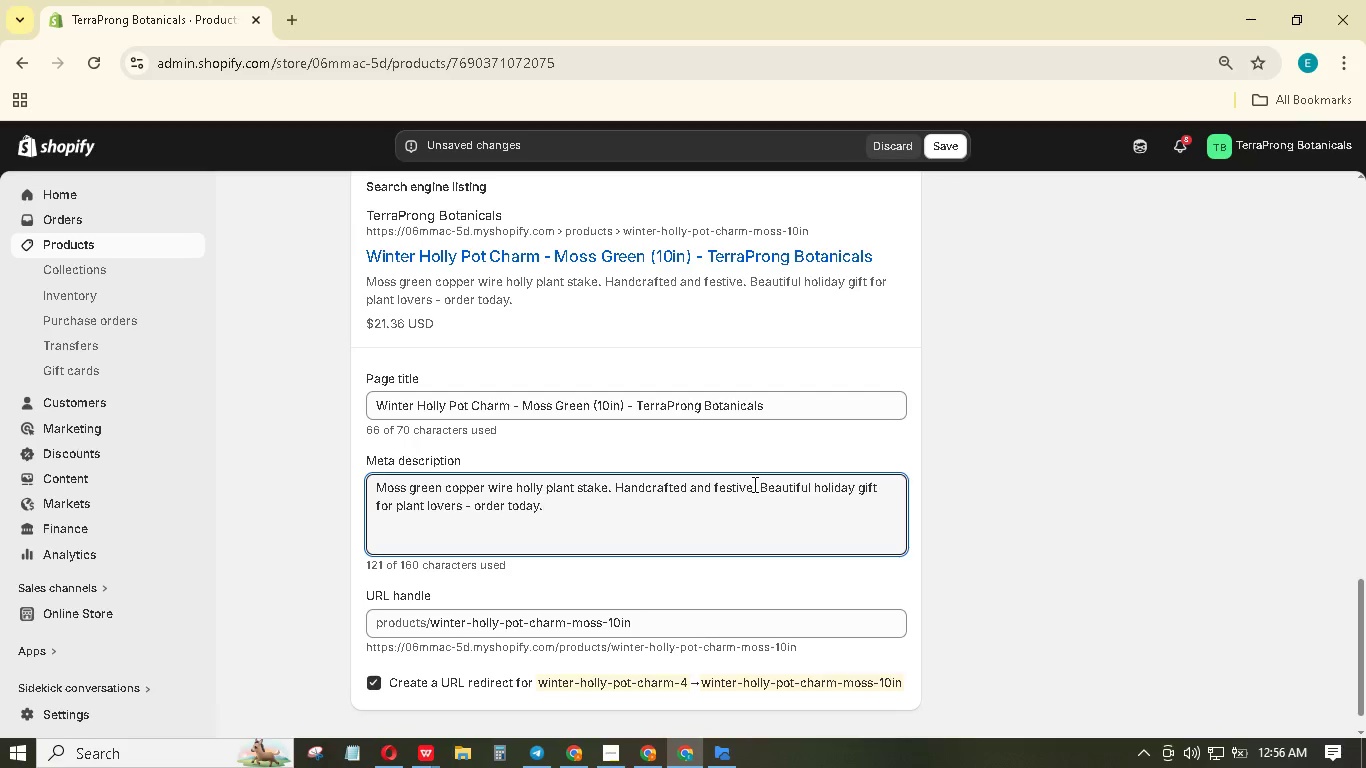 
wait(13.06)
 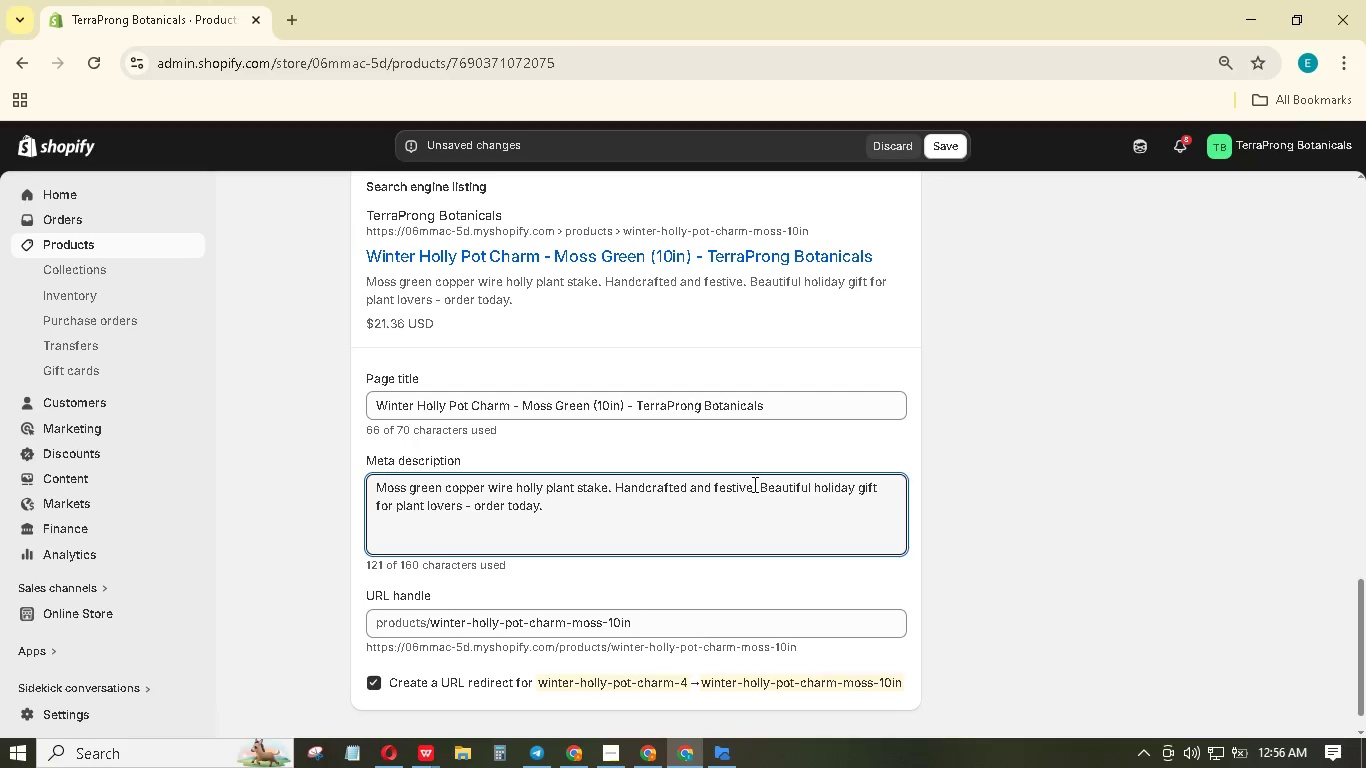 
scroll: coordinate [847, 561], scroll_direction: up, amount: 16.0
 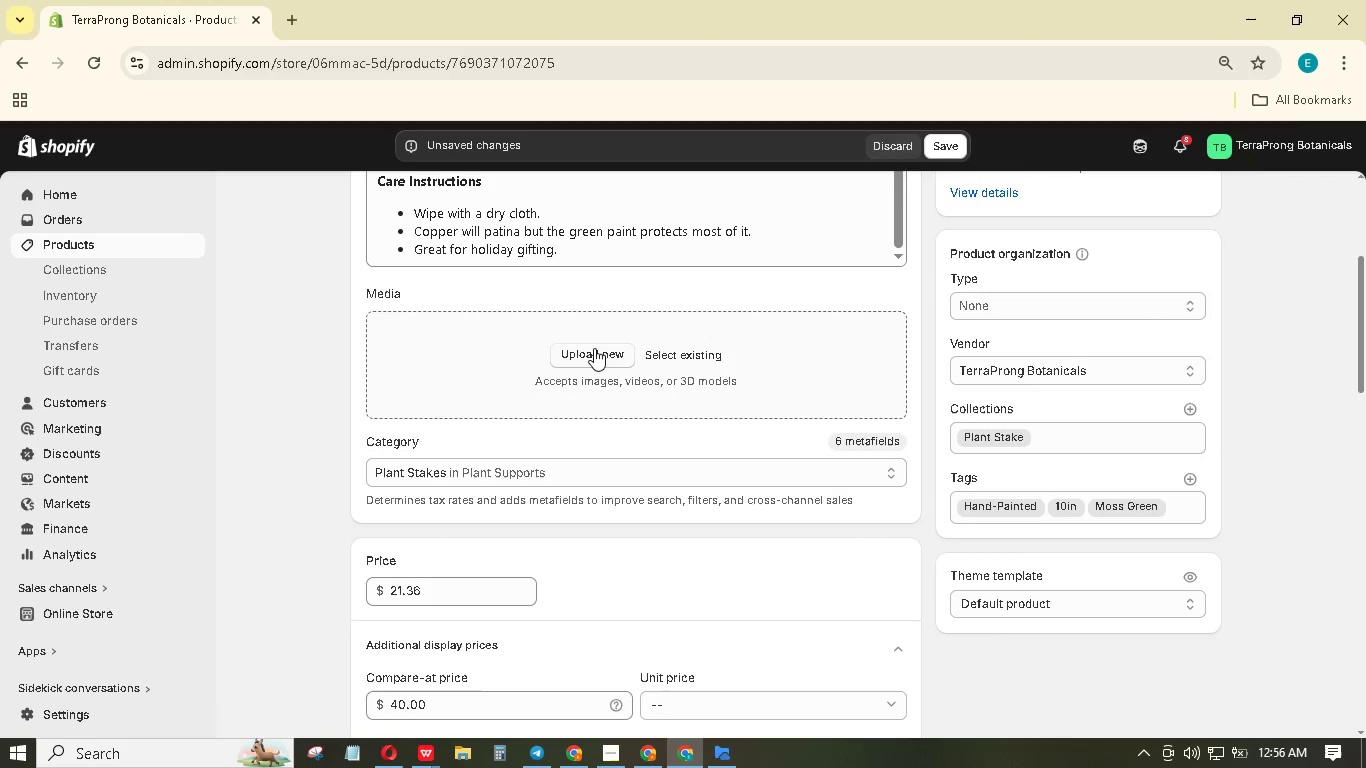 
left_click([593, 350])
 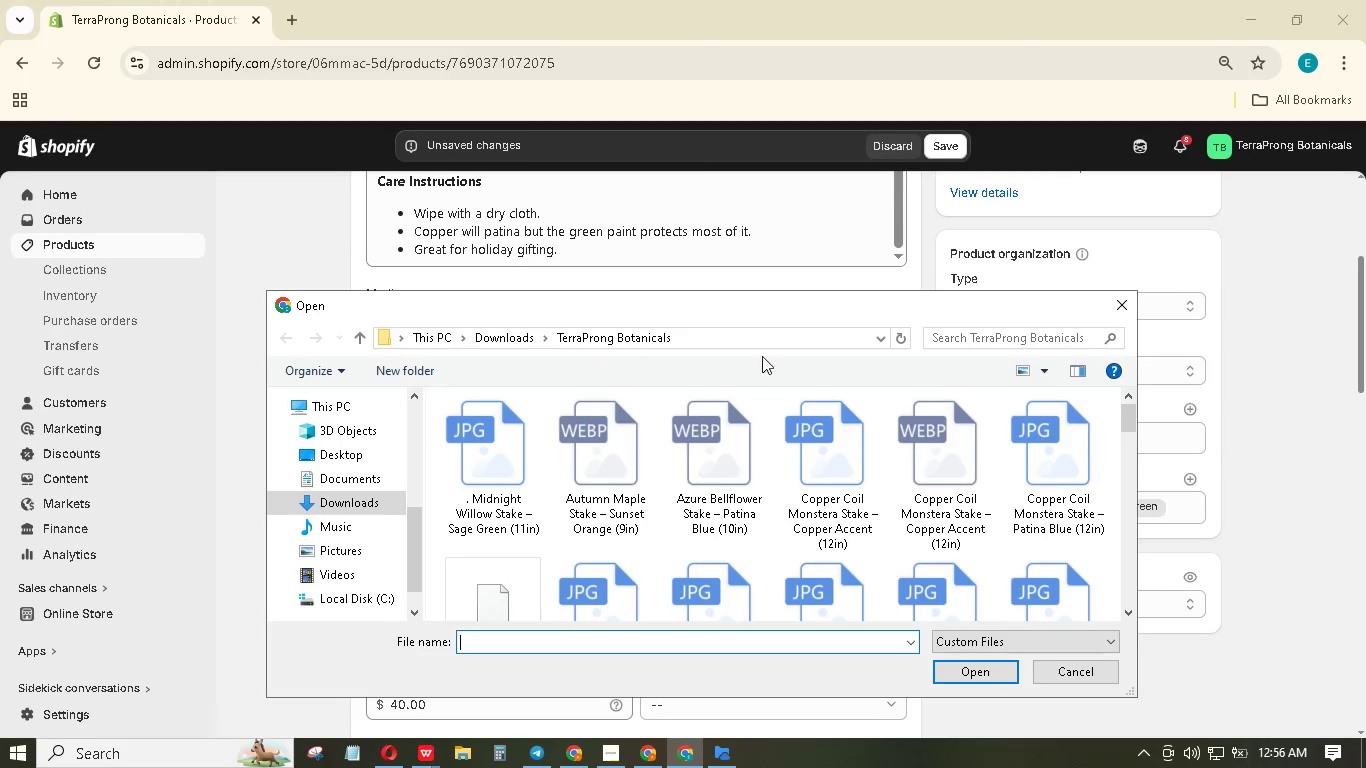 
left_click([1012, 330])
 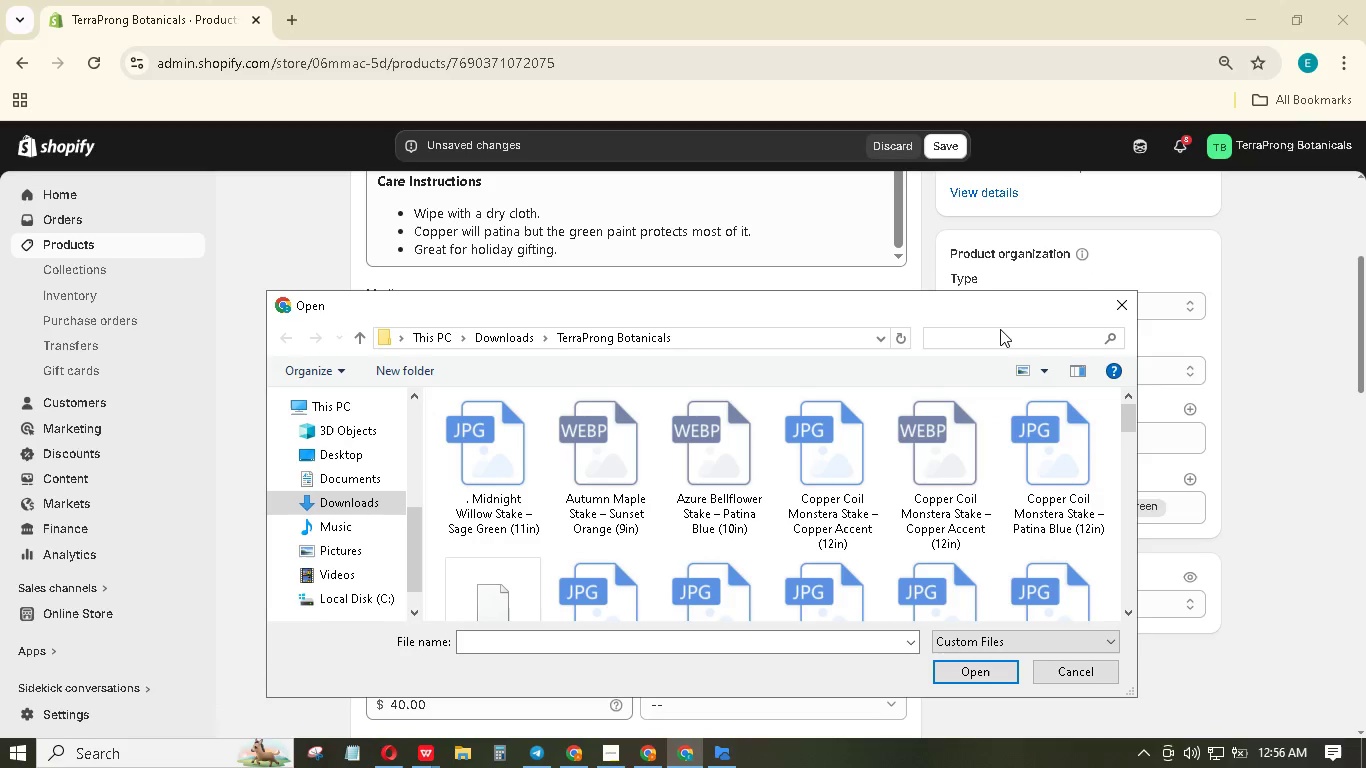 
wait(11.01)
 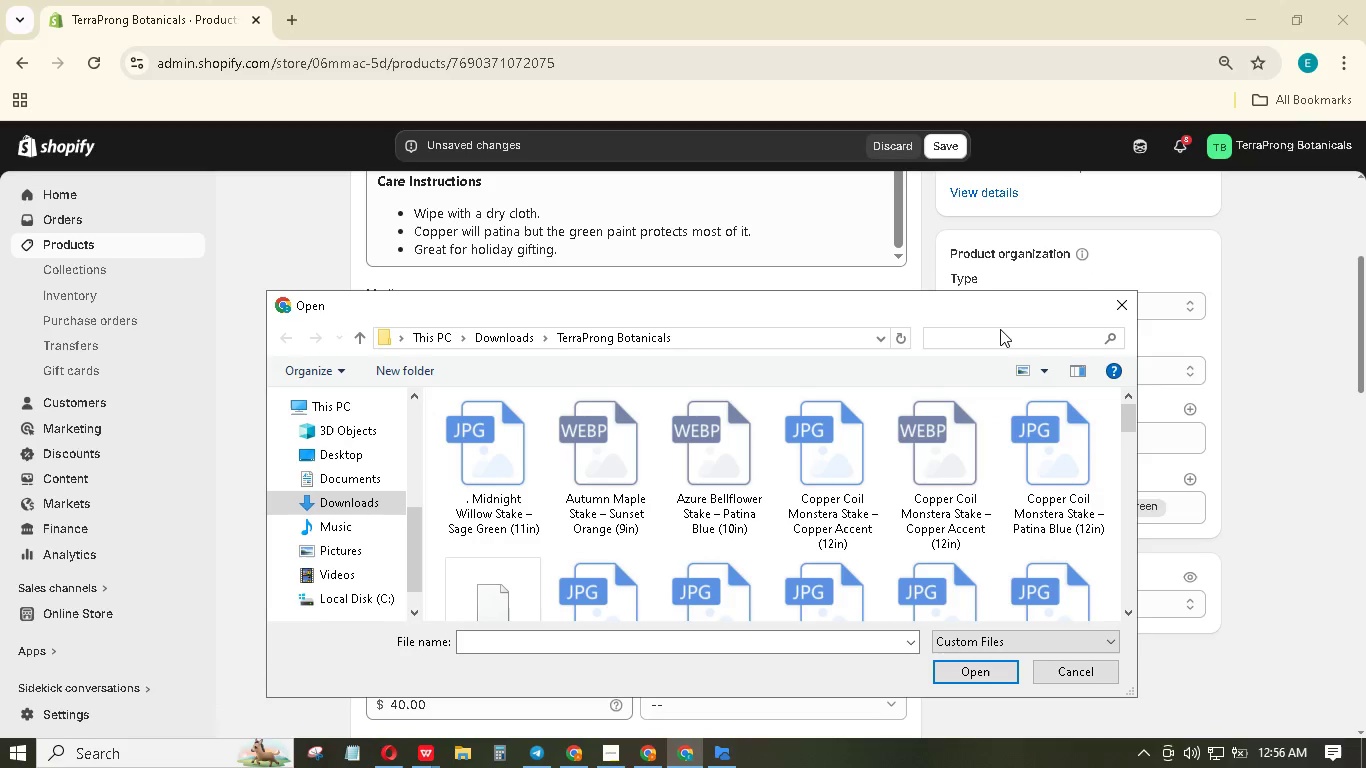 
type(winter)
 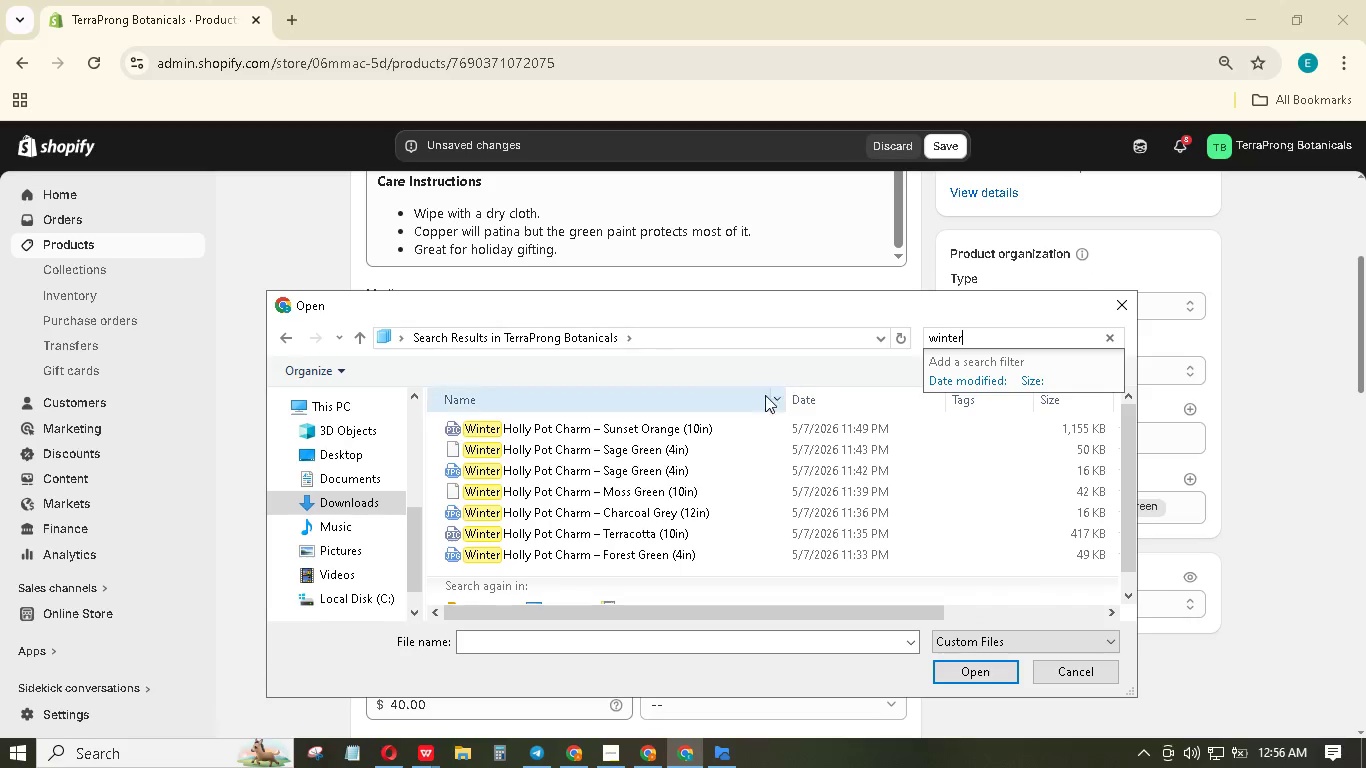 
wait(5.08)
 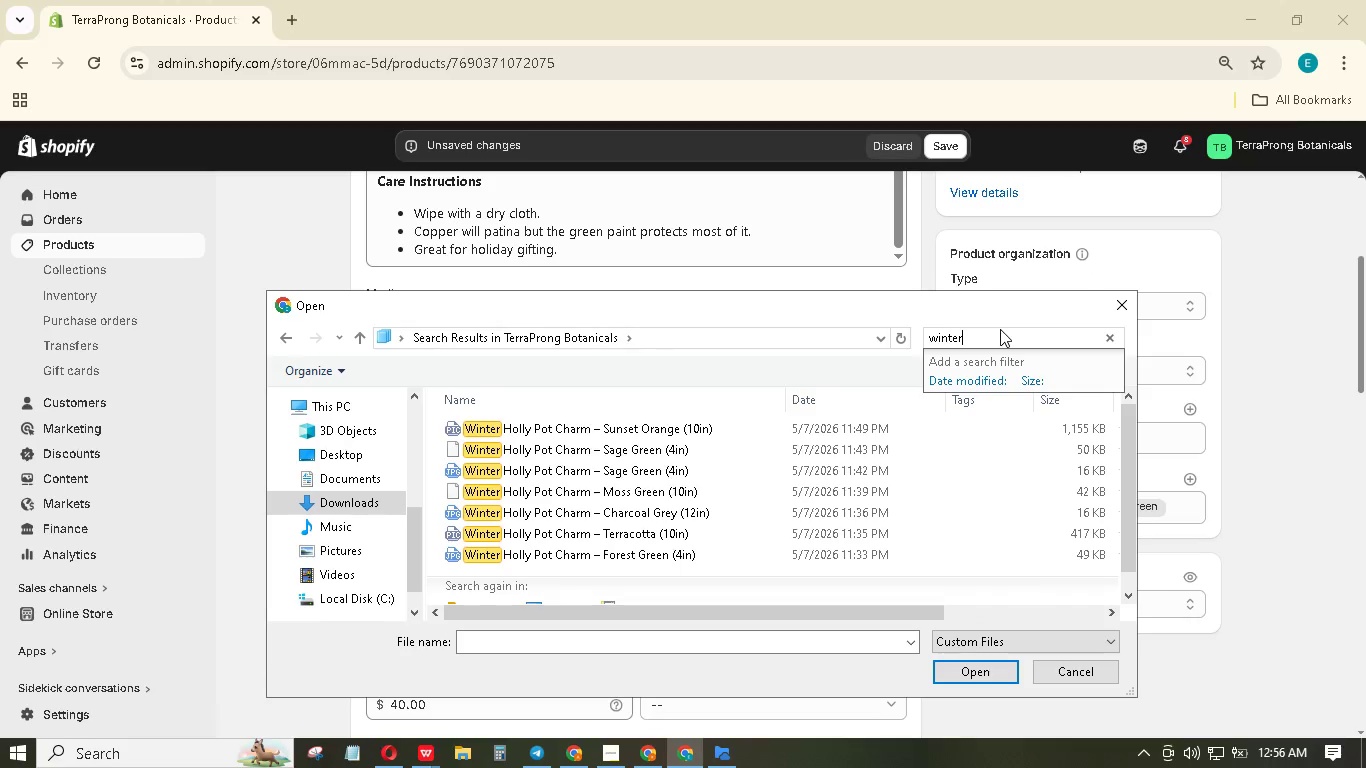 
left_click([675, 487])
 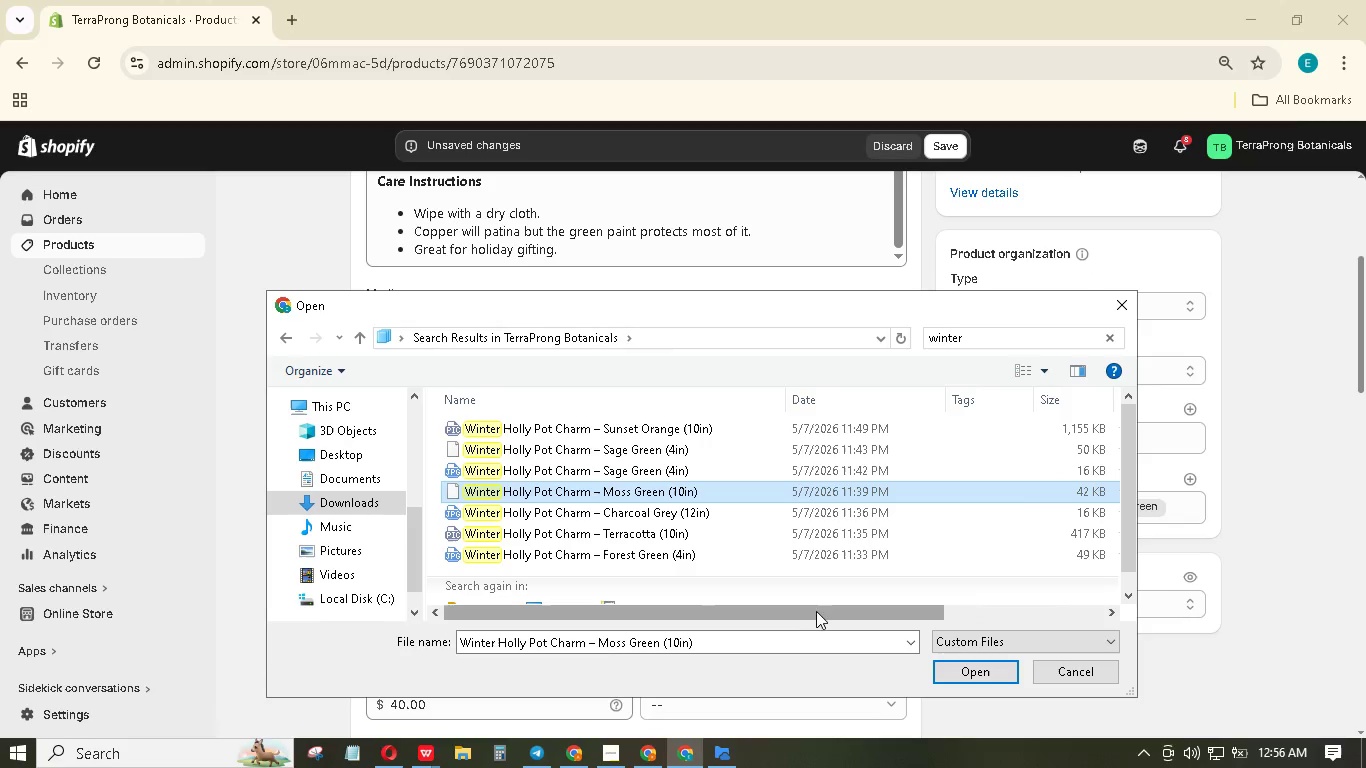 
left_click([966, 675])
 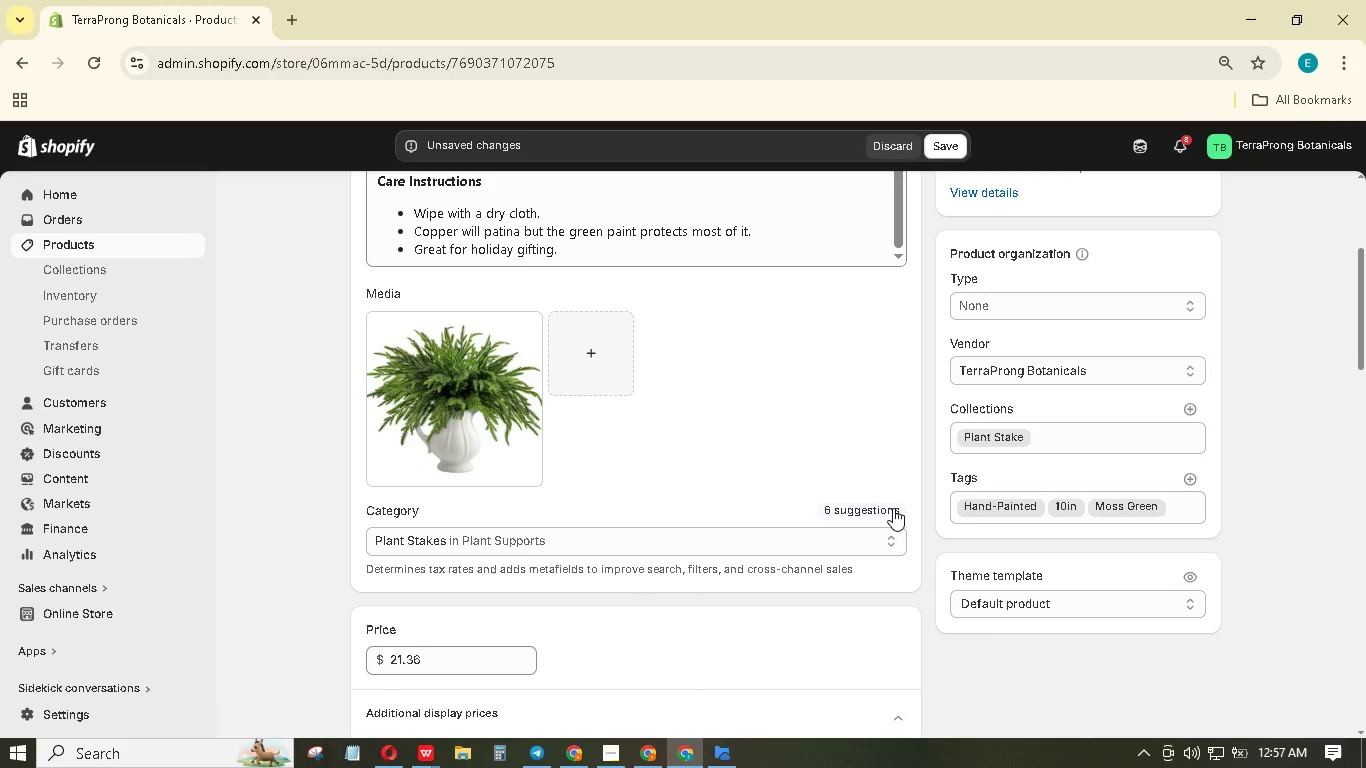 
wait(23.47)
 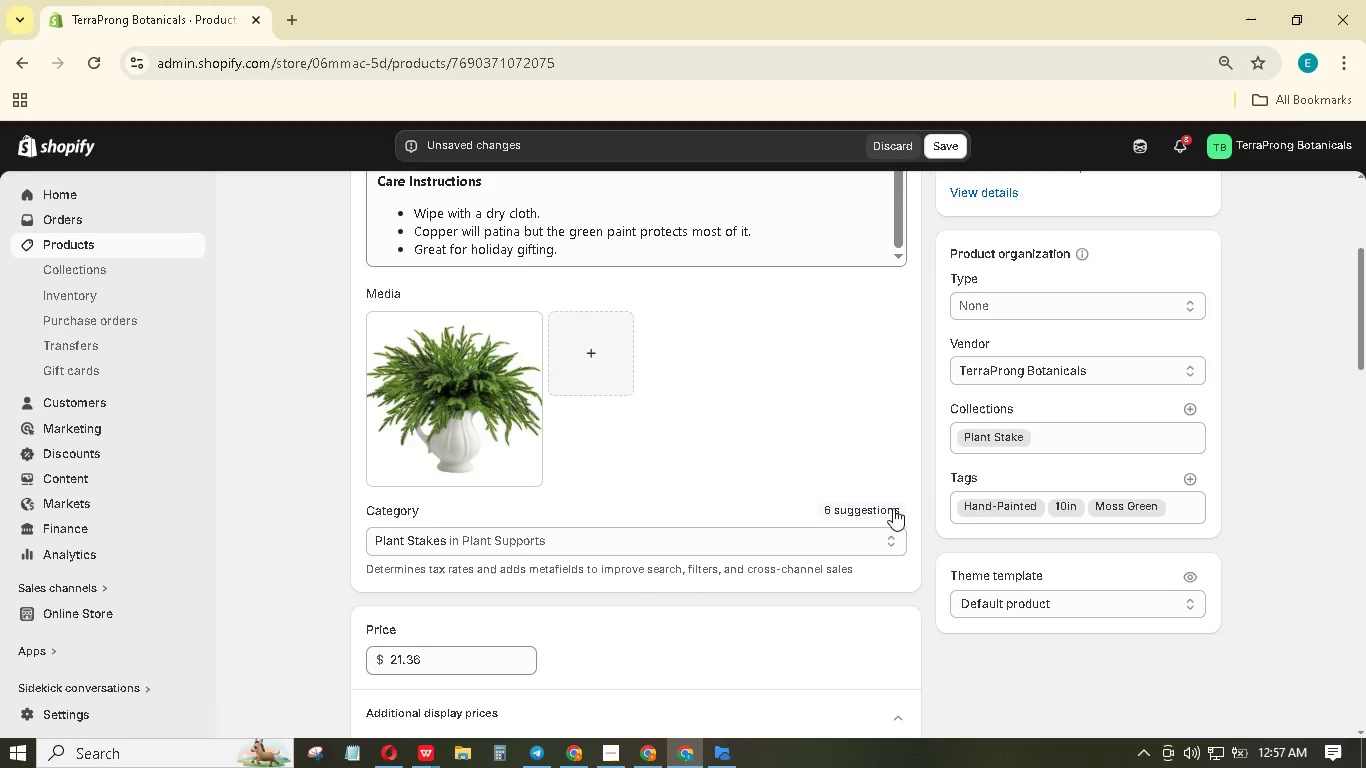 
left_click([1083, 356])
 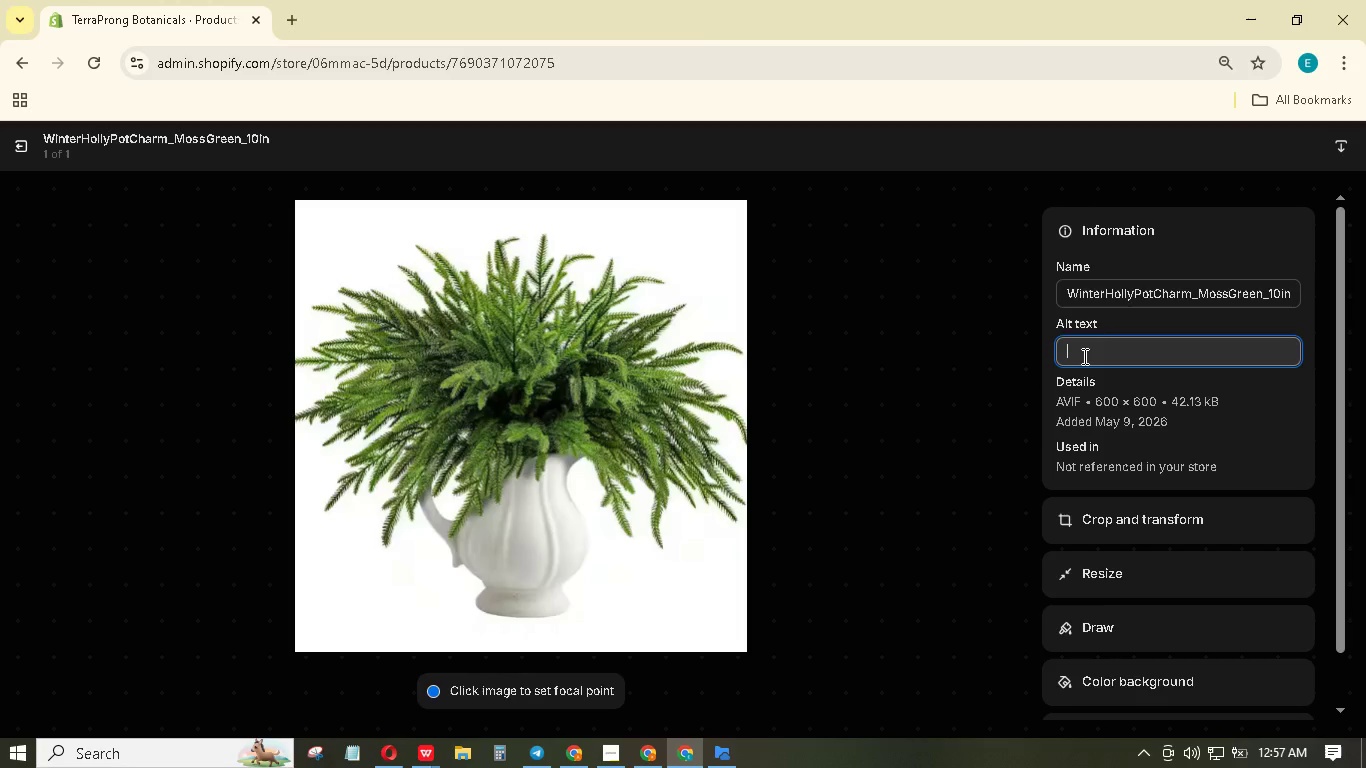 
type(Moss green )
 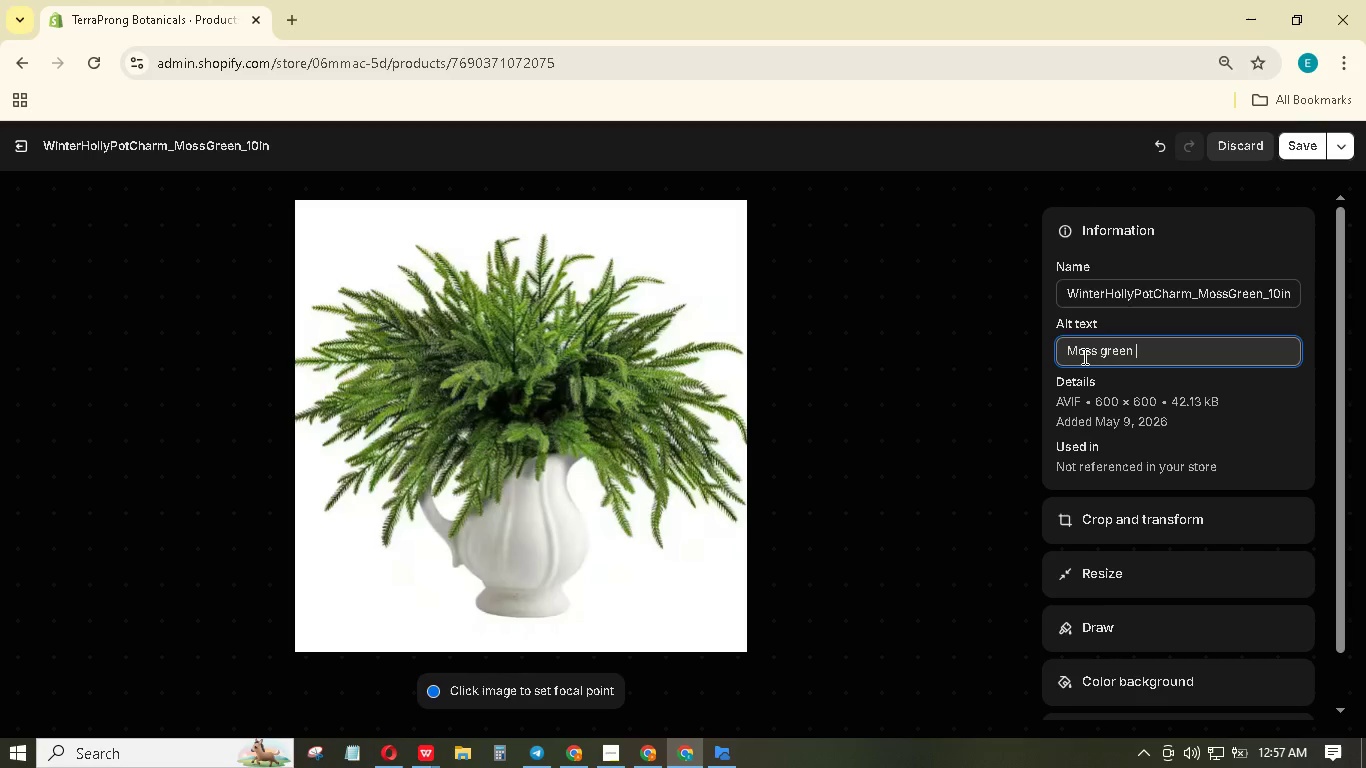 
wait(8.47)
 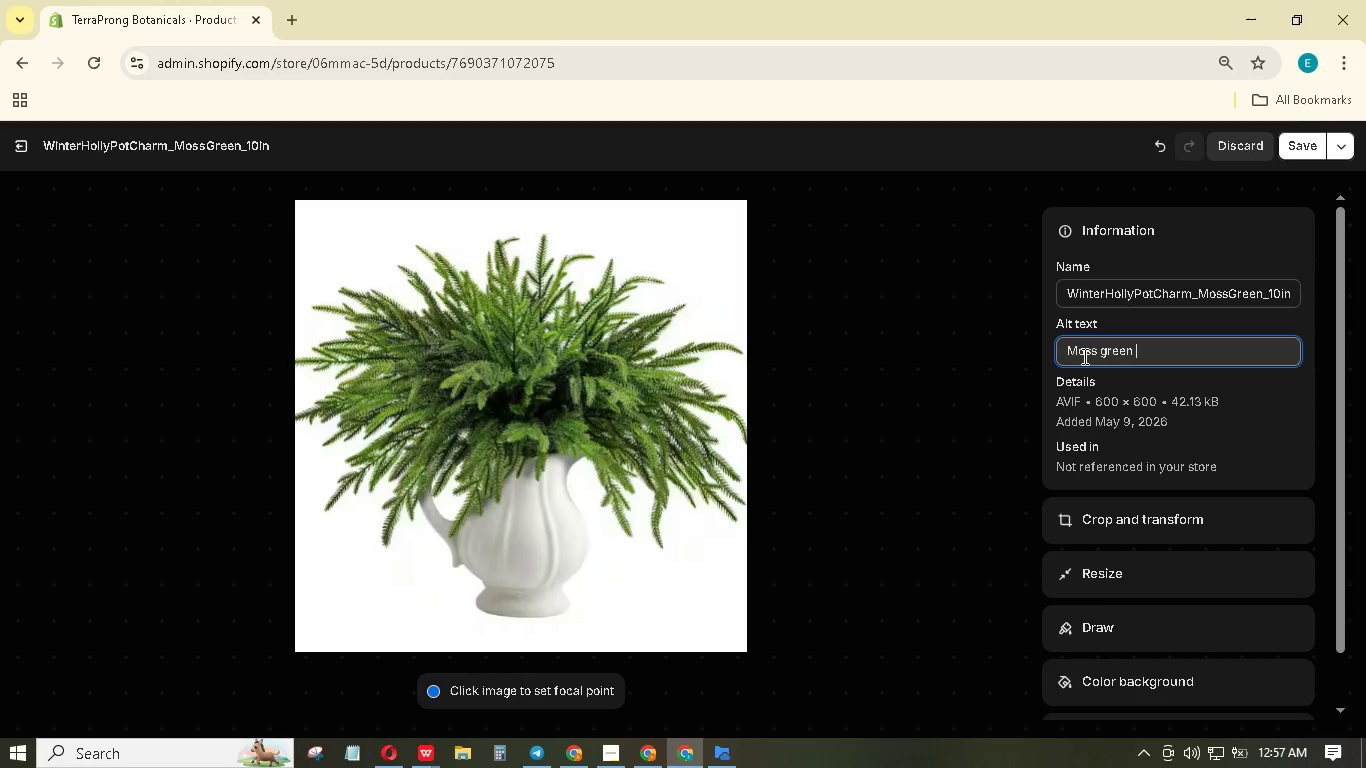 
hold_key(key=ShiftLeft, duration=1.5)
 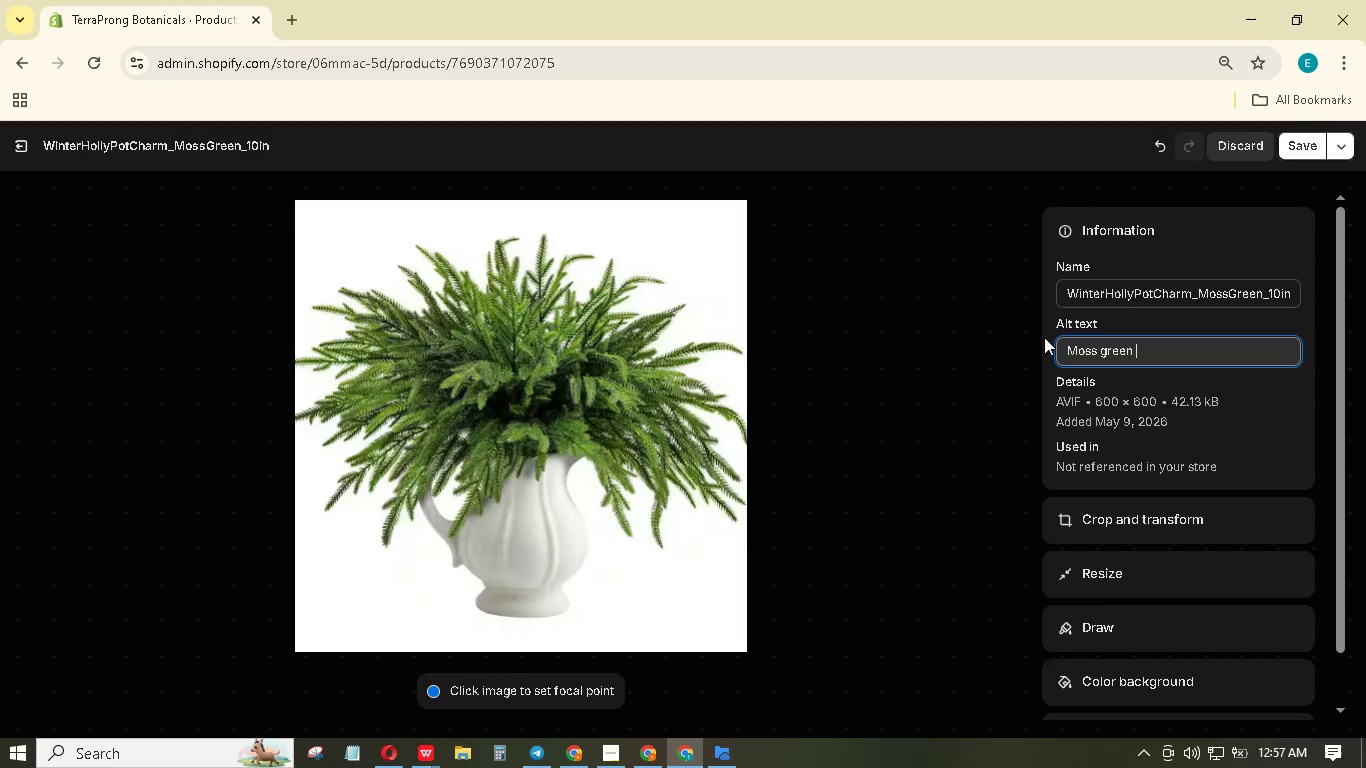 
type(Copper wire hand painted stake.)
 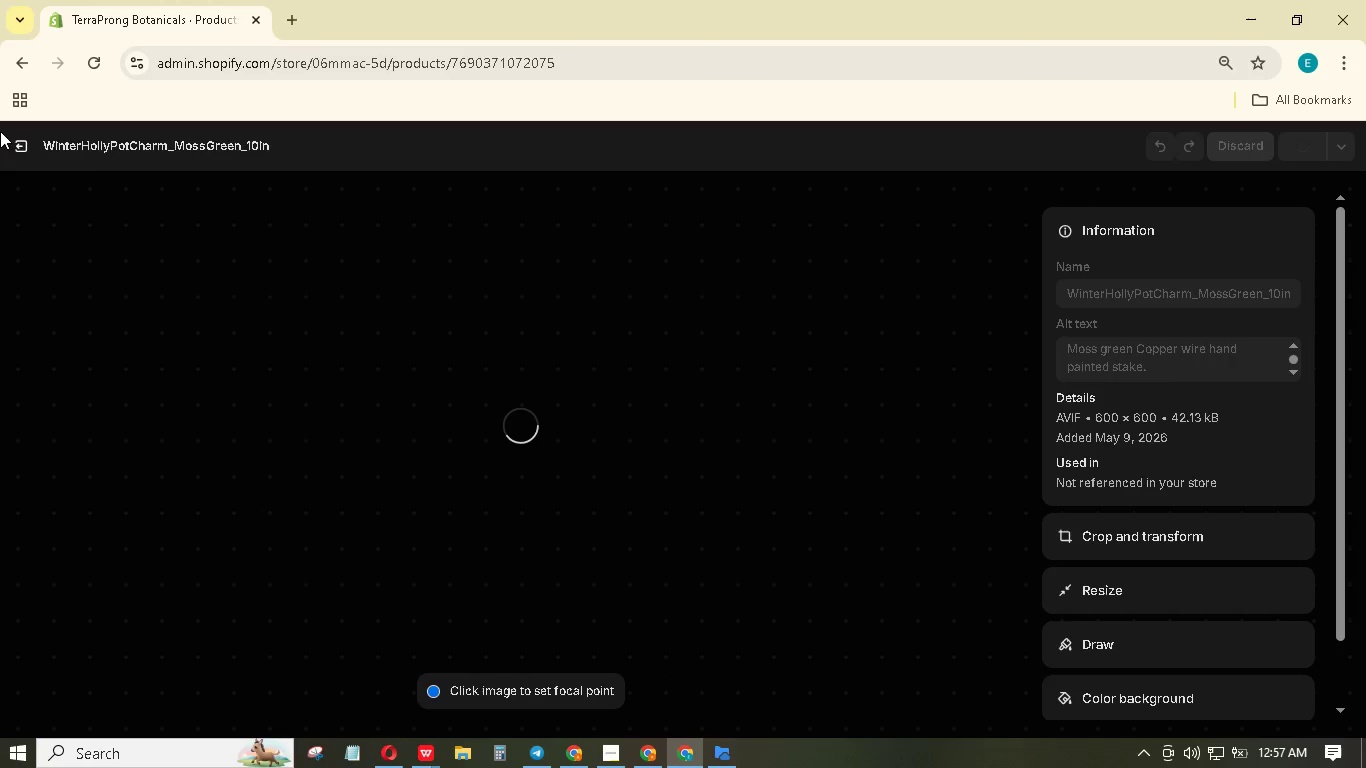 
left_click([23, 143])
 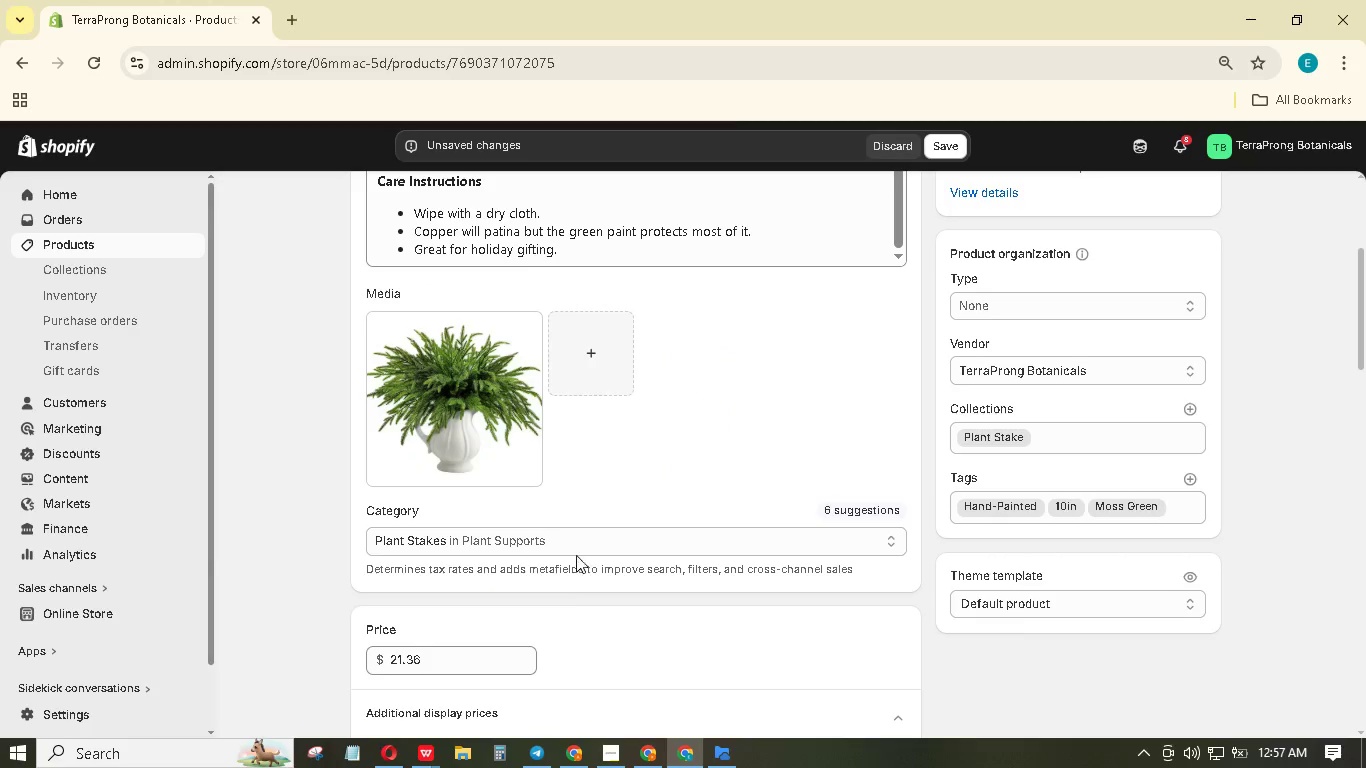 
scroll: coordinate [574, 543], scroll_direction: down, amount: 8.0
 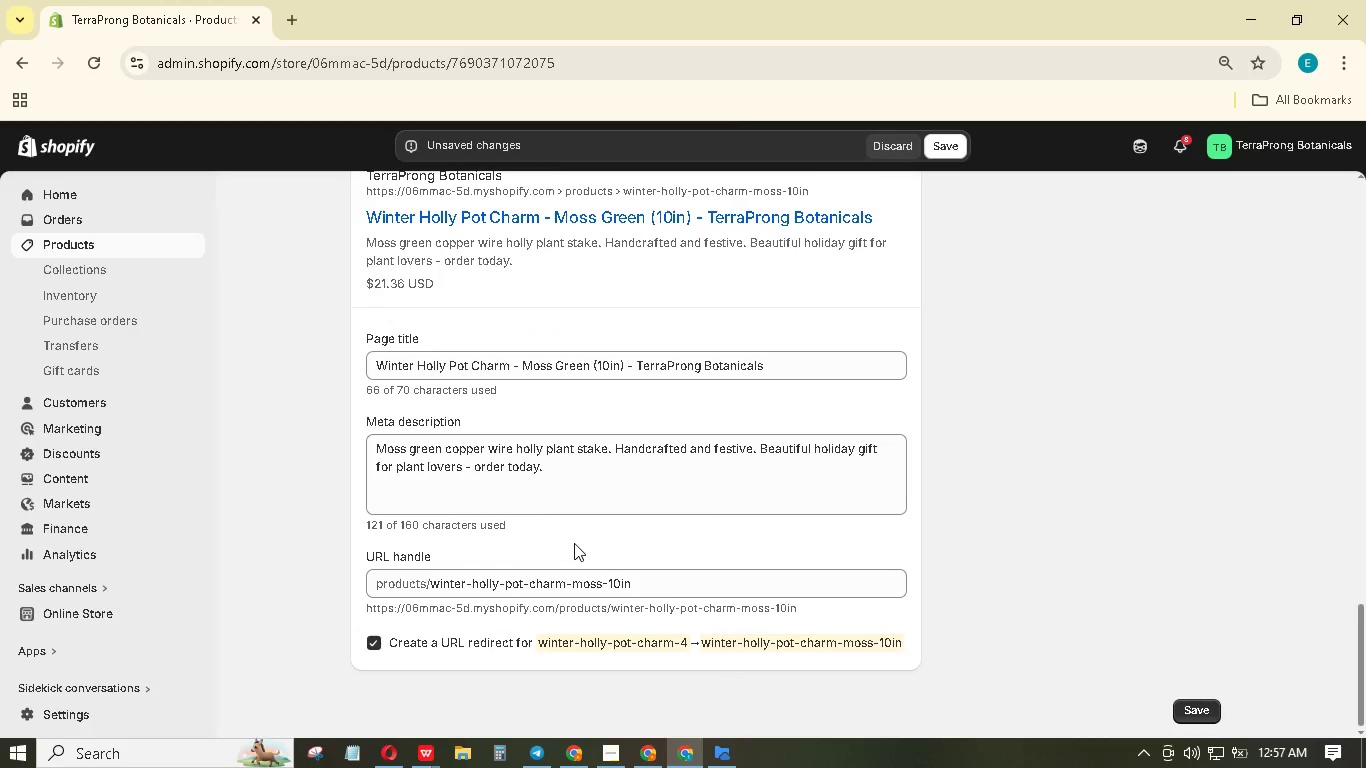 
scroll: coordinate [585, 531], scroll_direction: up, amount: 39.0
 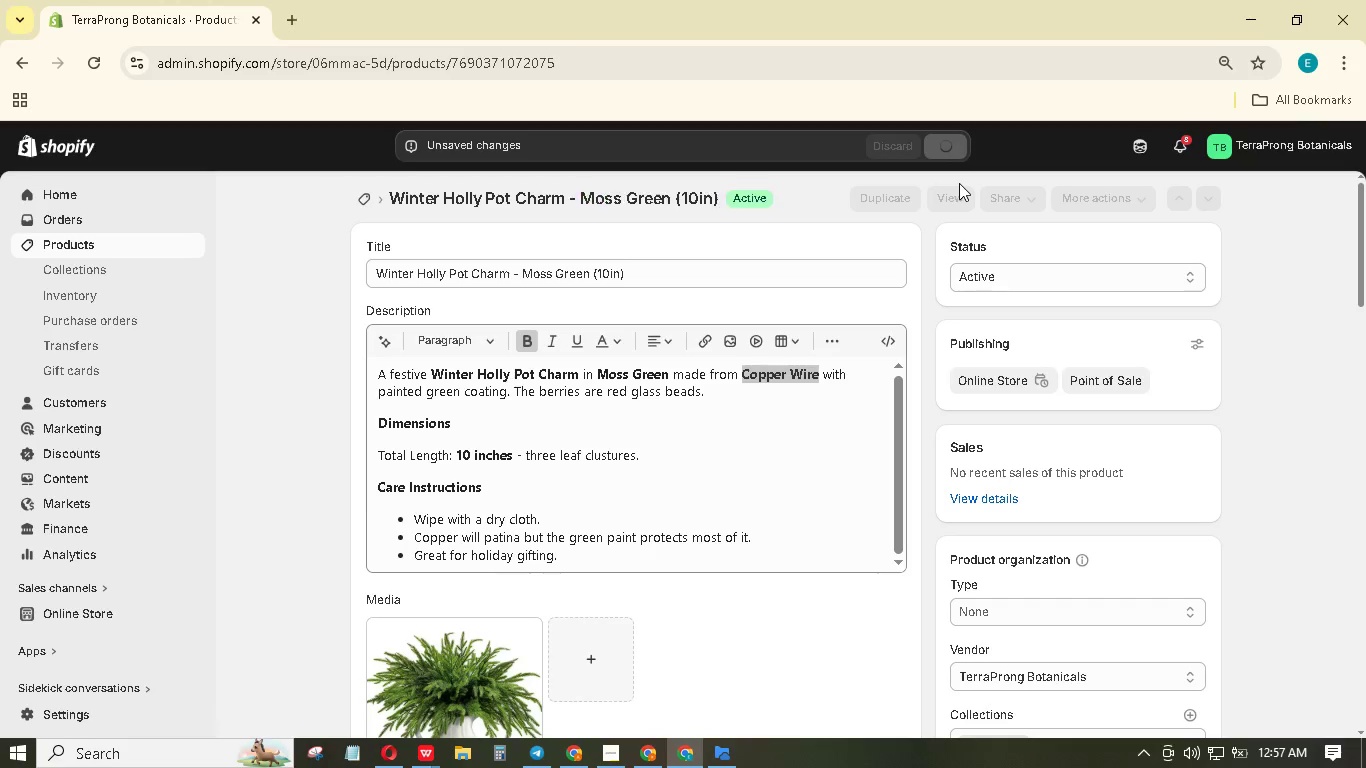 
wait(12.38)
 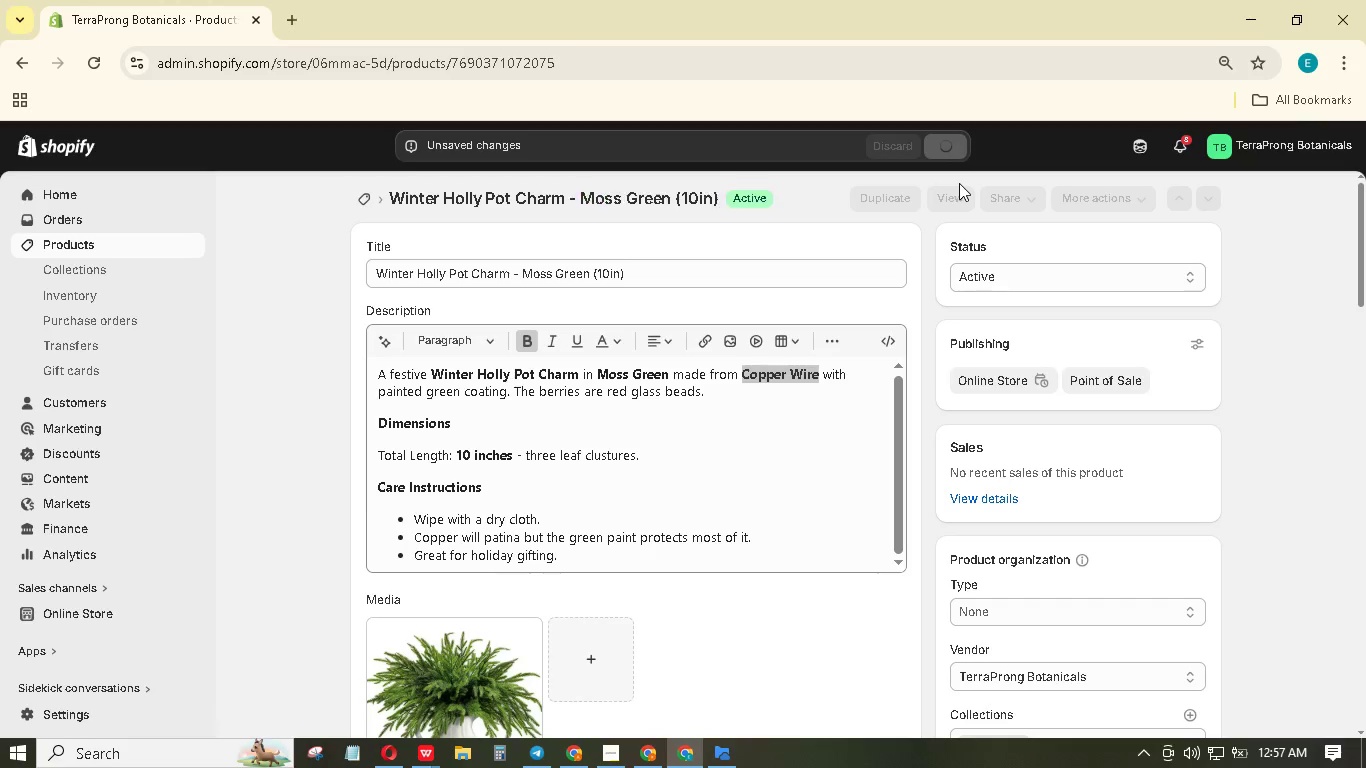 
scroll: coordinate [1236, 361], scroll_direction: up, amount: 5.0
 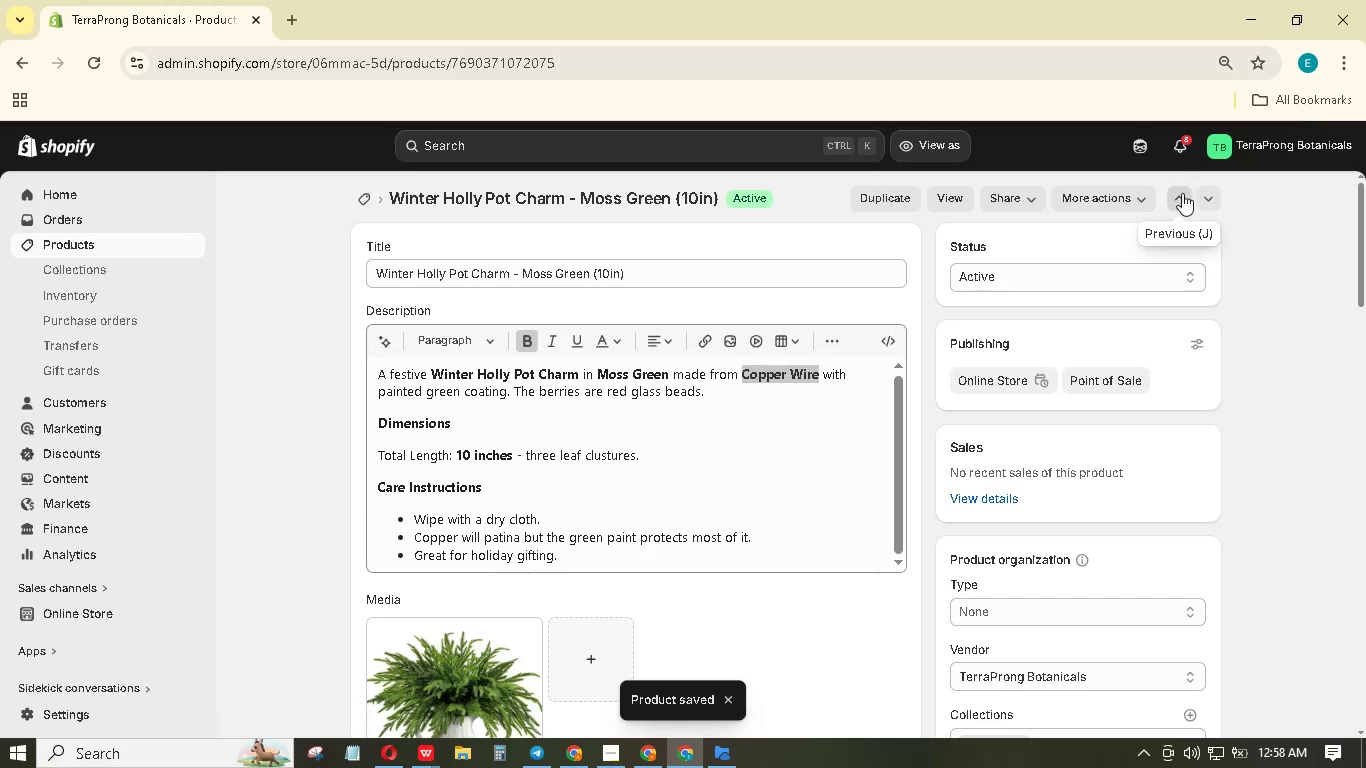 
left_click([1179, 196])
 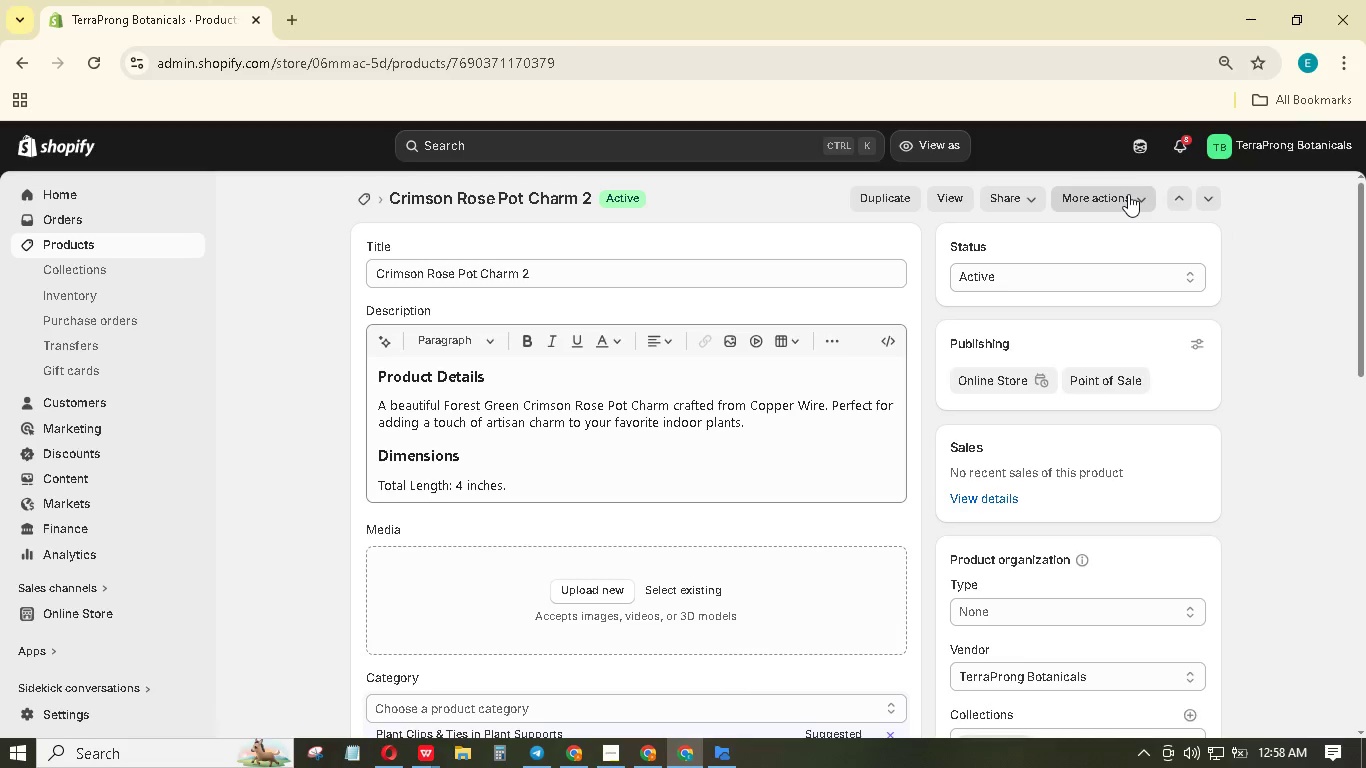 
wait(10.53)
 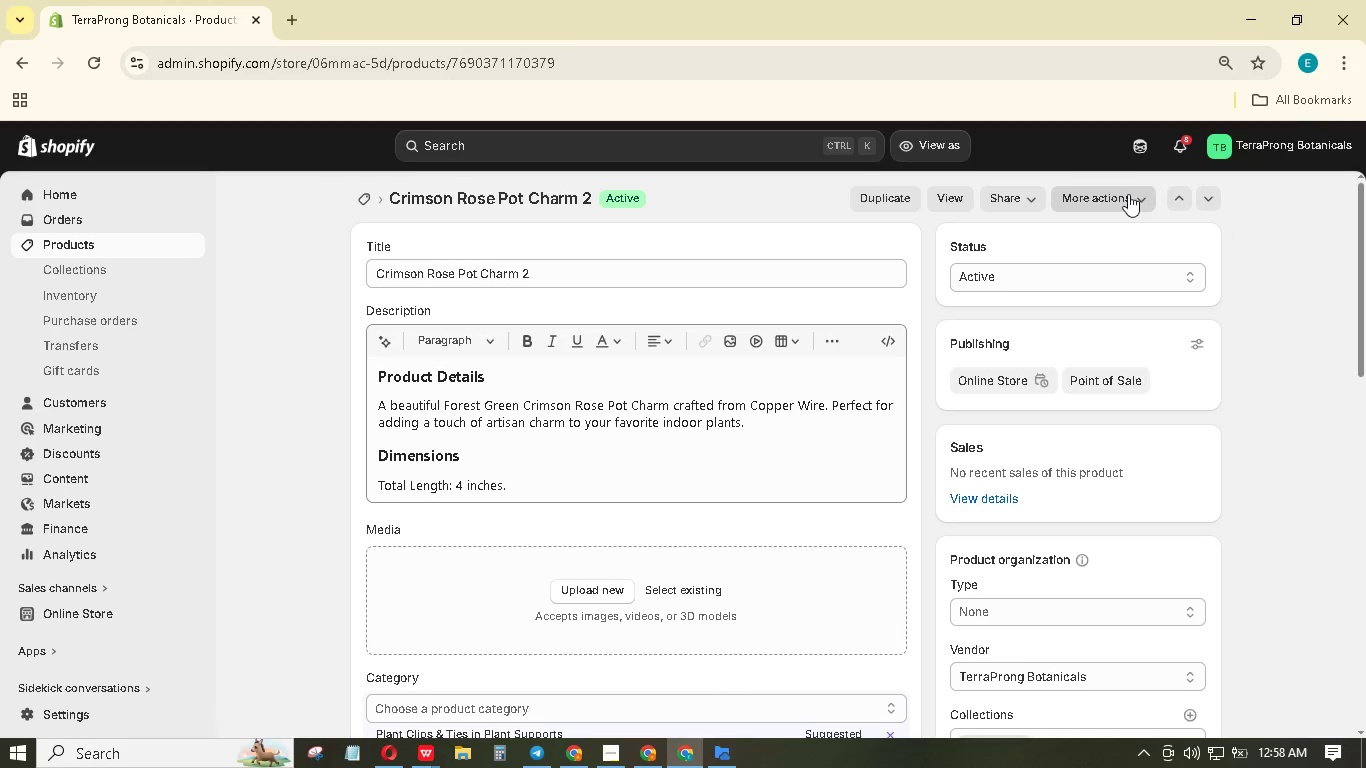 
left_click([696, 263])
 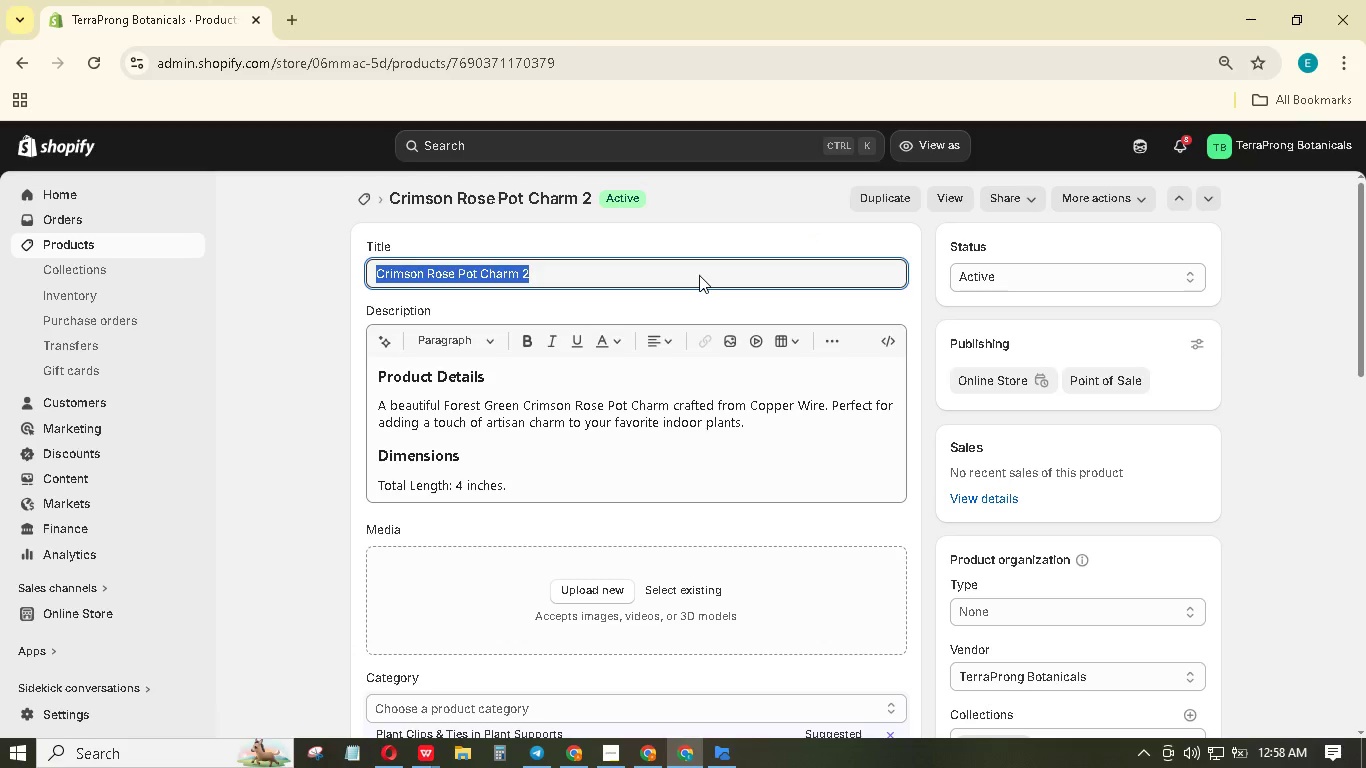 
left_click([699, 275])
 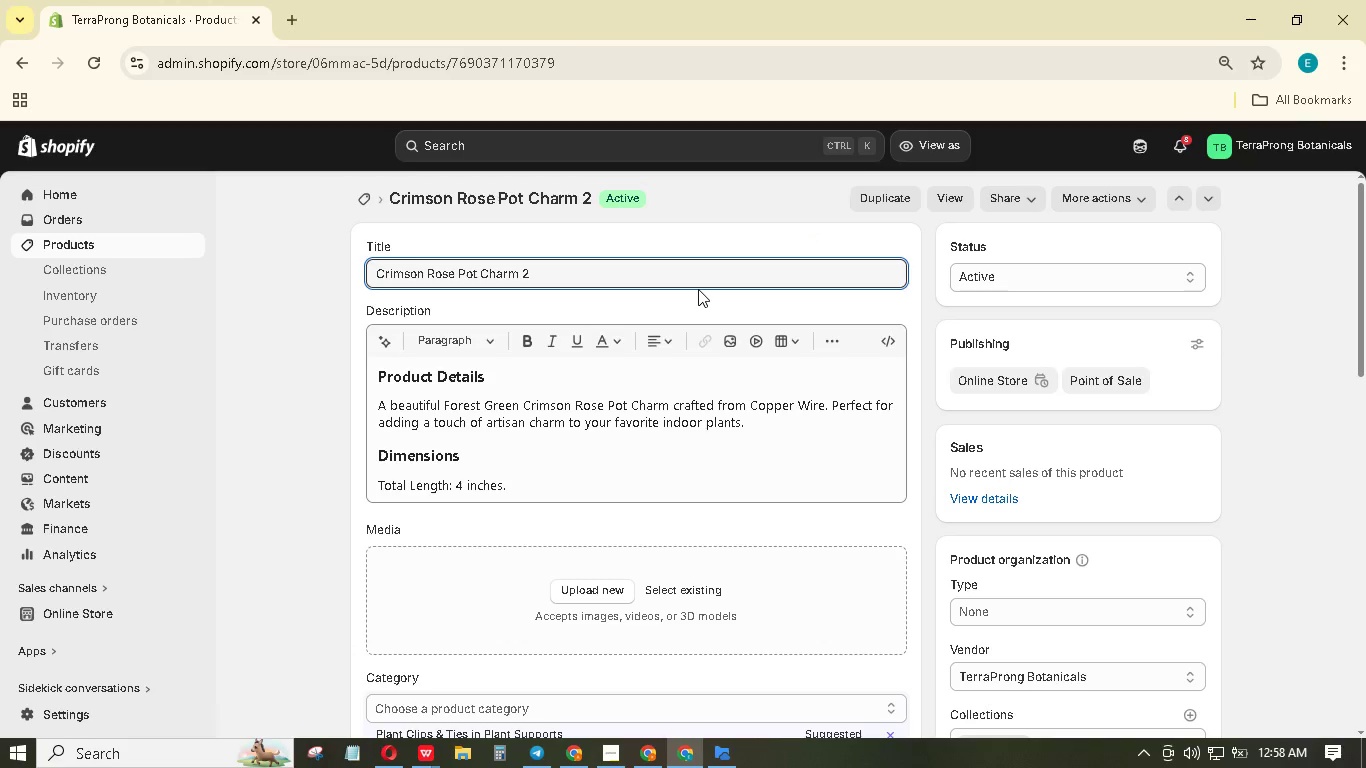 
key(Backspace)
 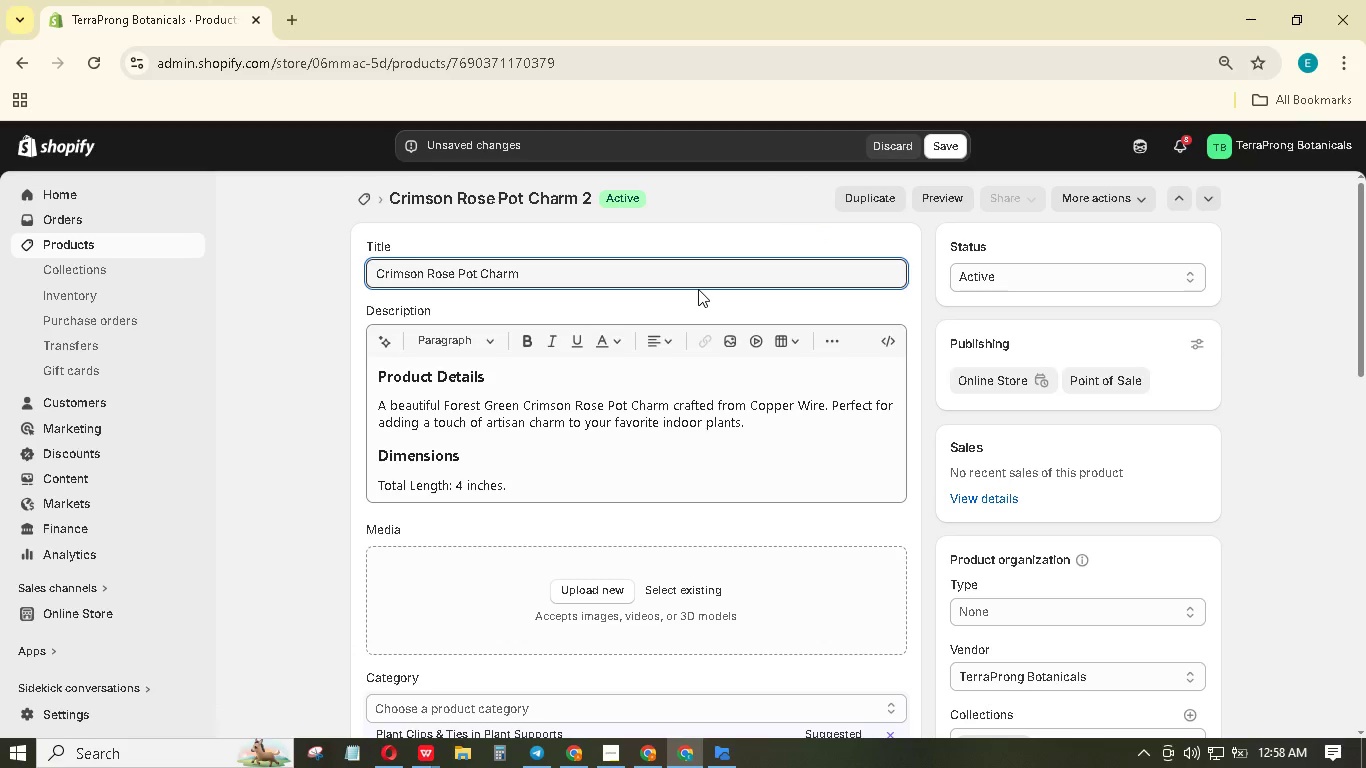 
wait(8.89)
 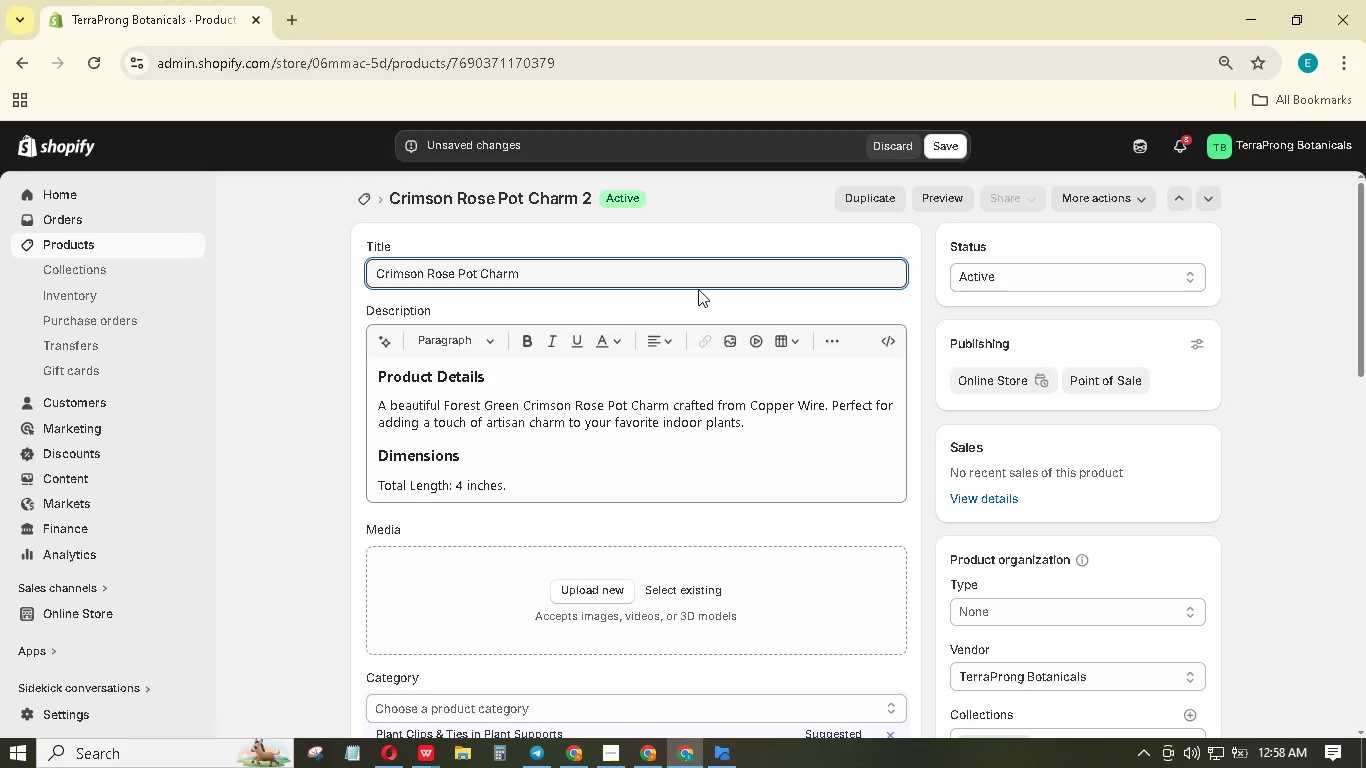 
key(Backspace)
type( - Foret Green)
 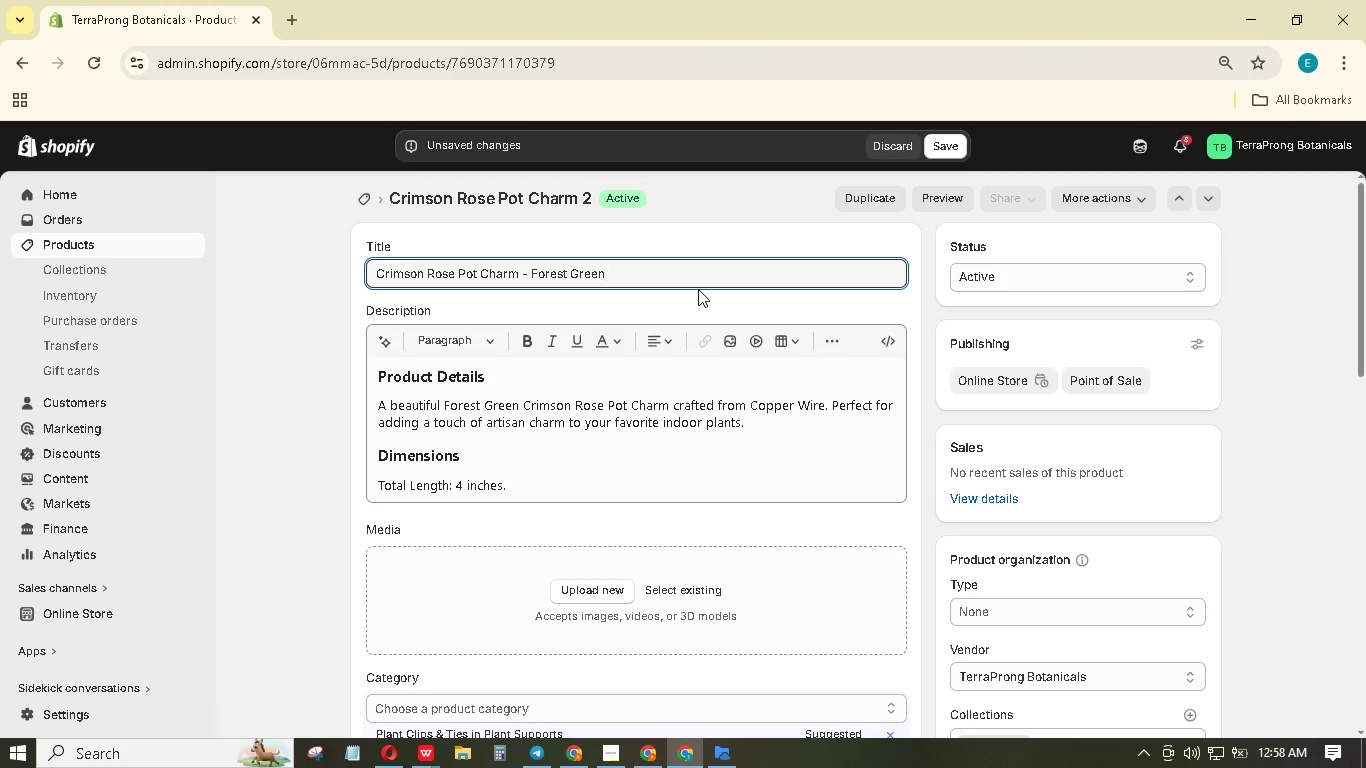 
 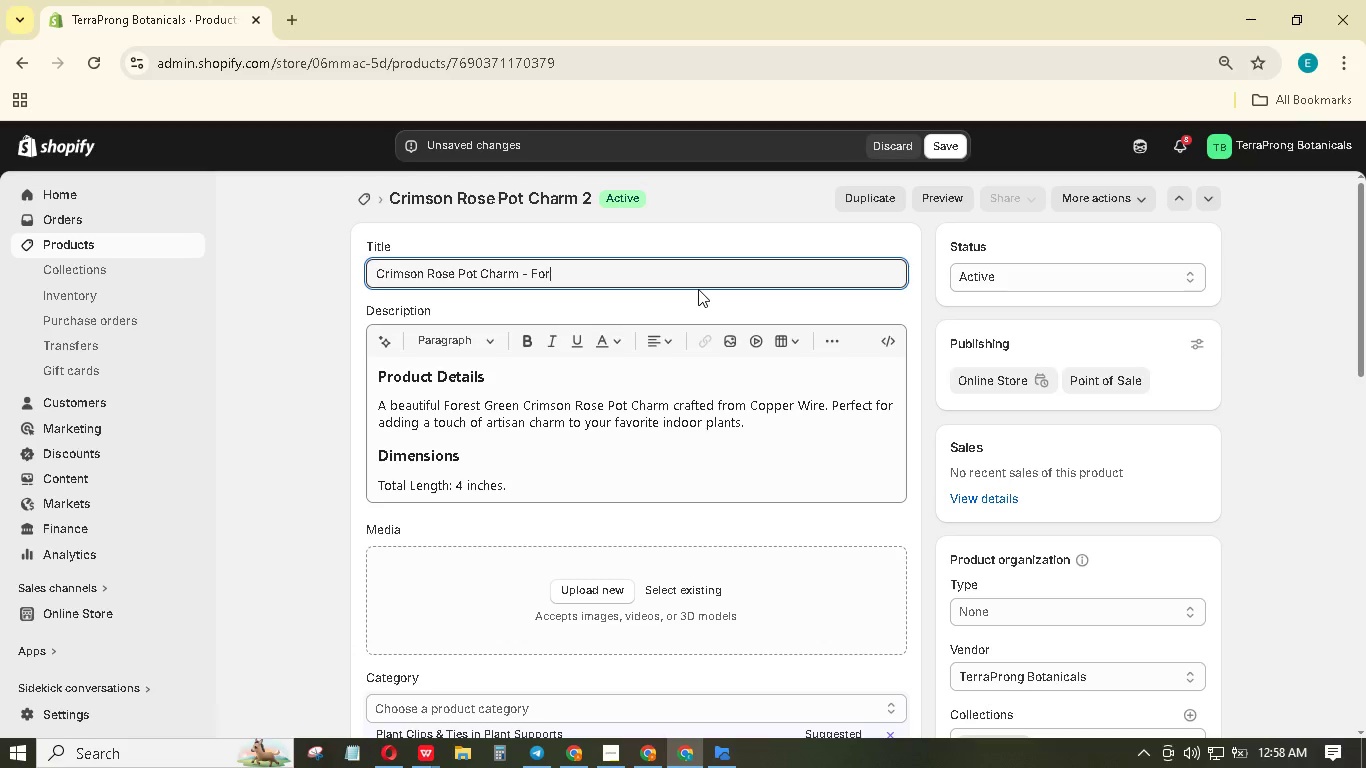 
hold_key(key=S, duration=0.34)
 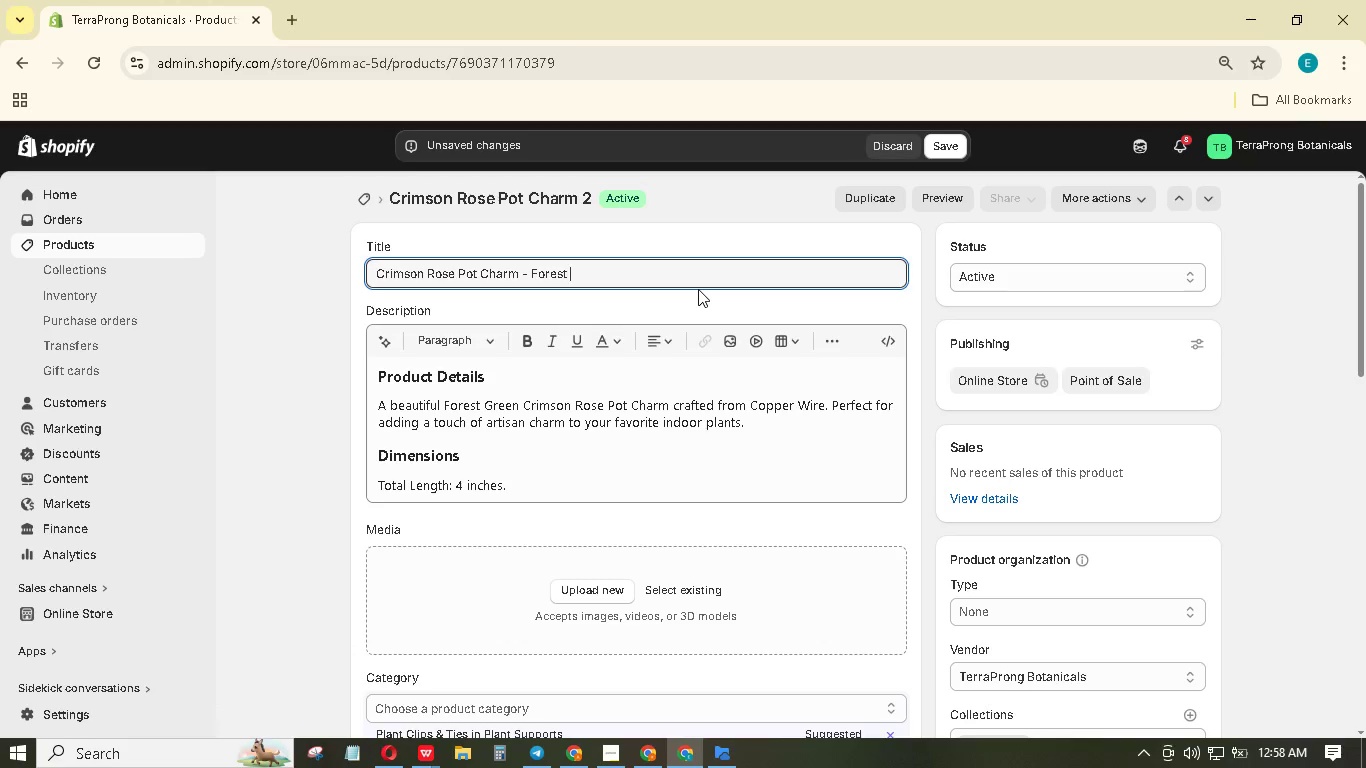 
type( (4in))
 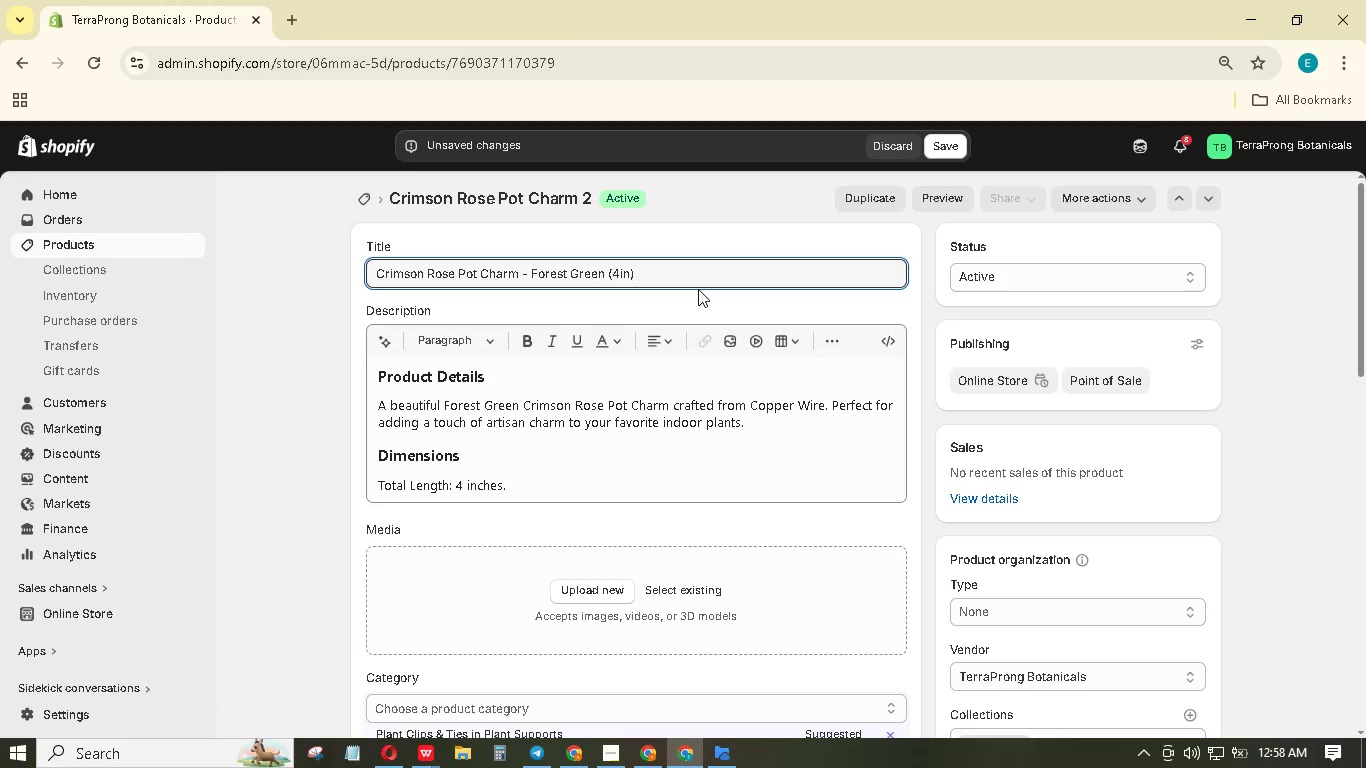 
left_click_drag(start_coordinate=[772, 433], to_coordinate=[411, 387])
 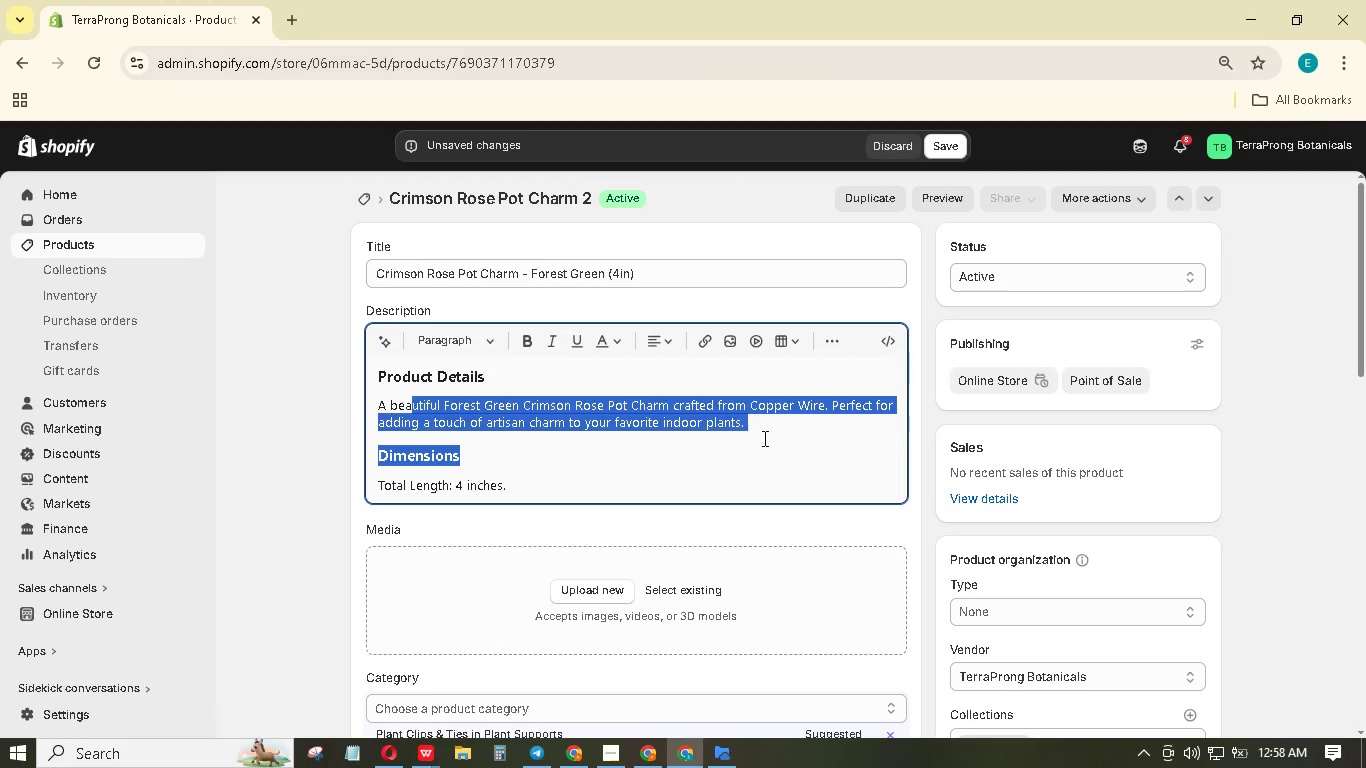 
triple_click([780, 427])
 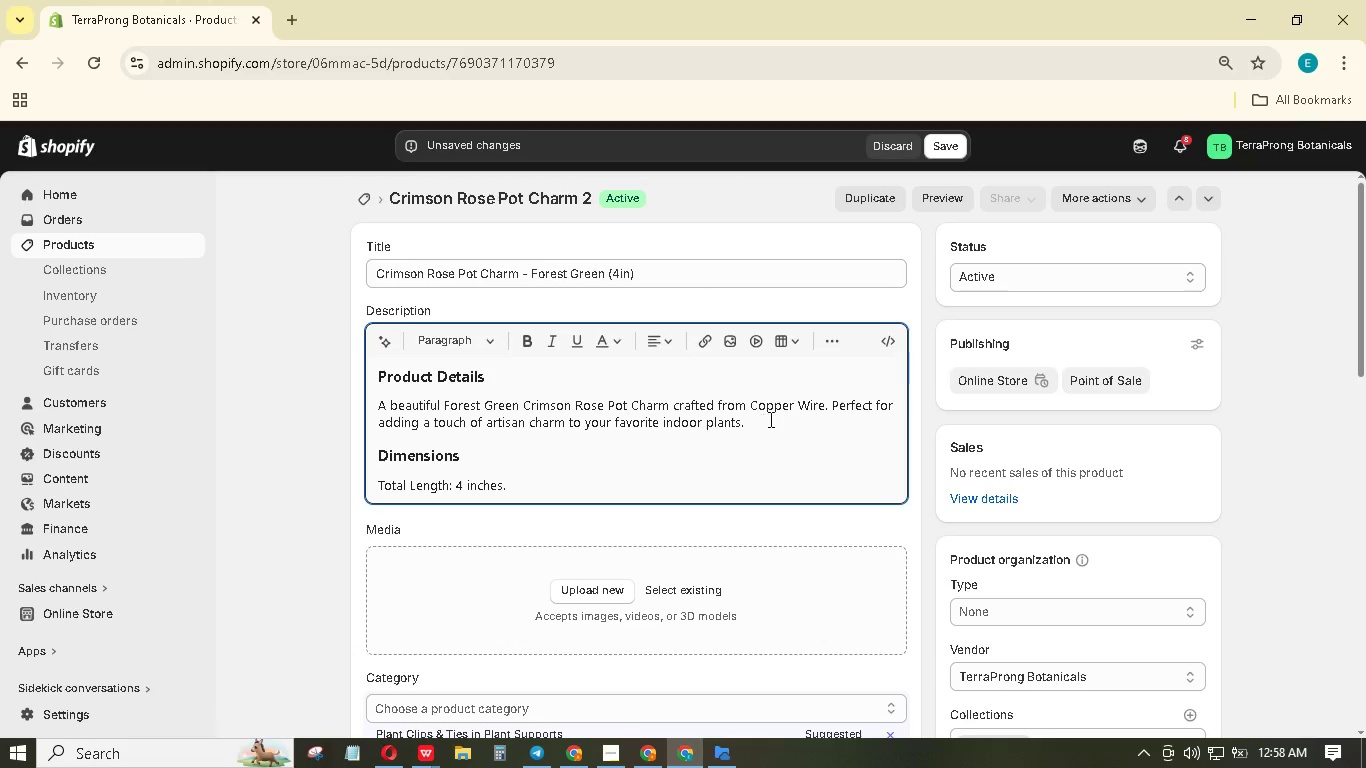 
scroll: coordinate [832, 439], scroll_direction: down, amount: 5.0
 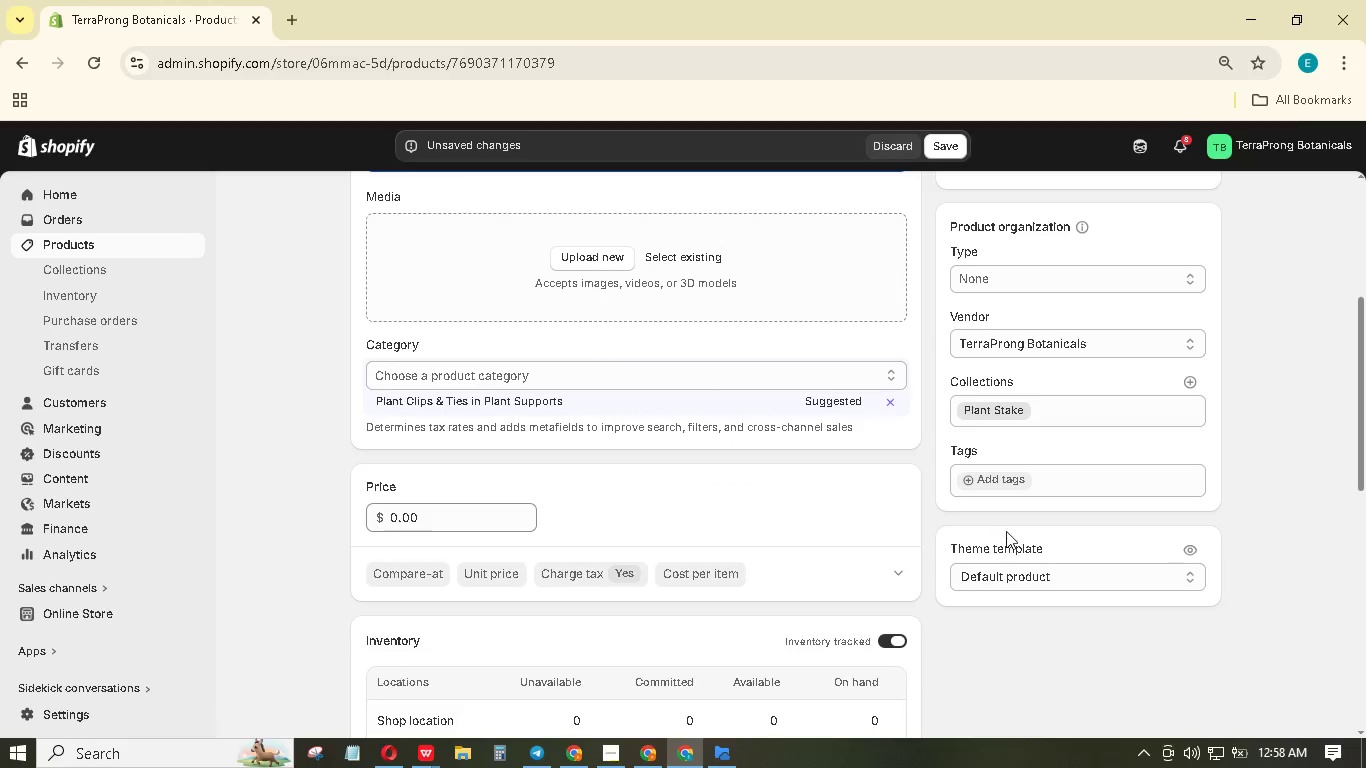 
left_click([1007, 484])
 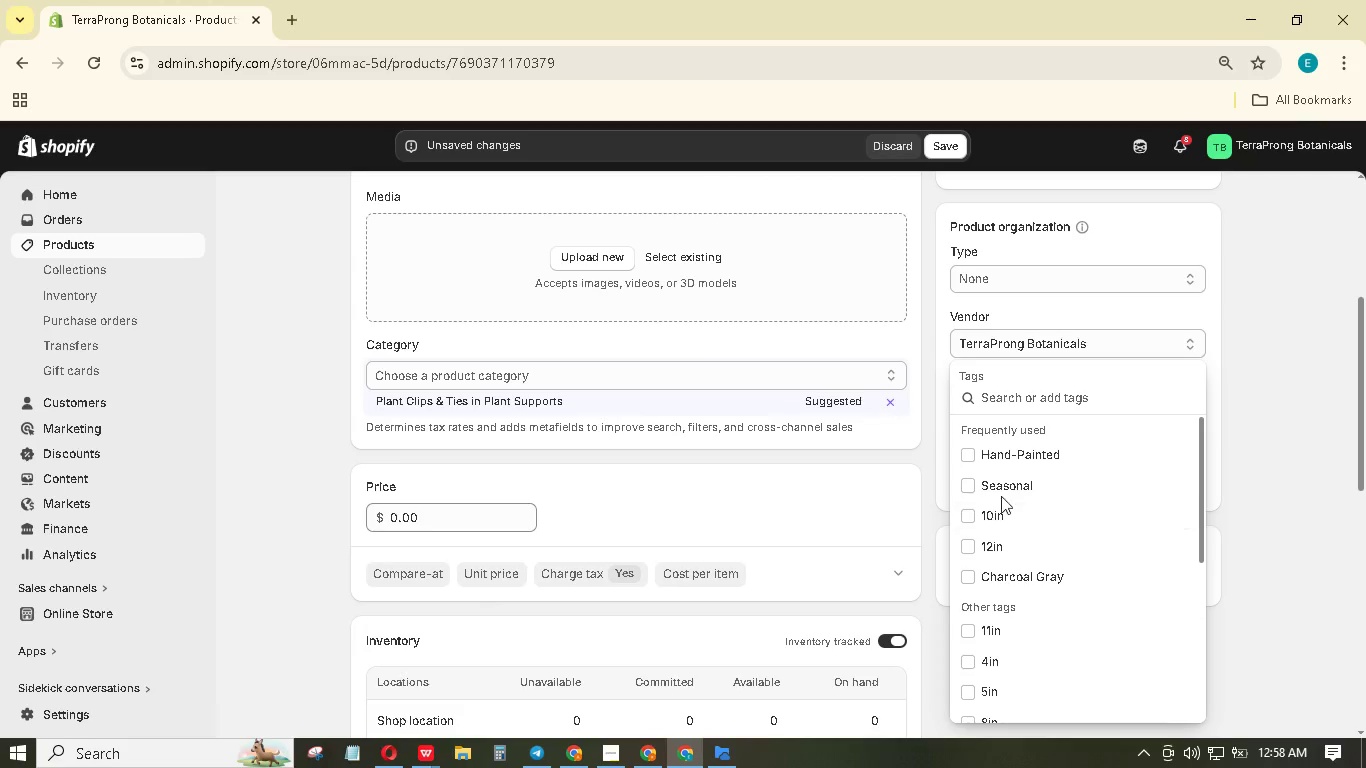 
left_click([1007, 487])
 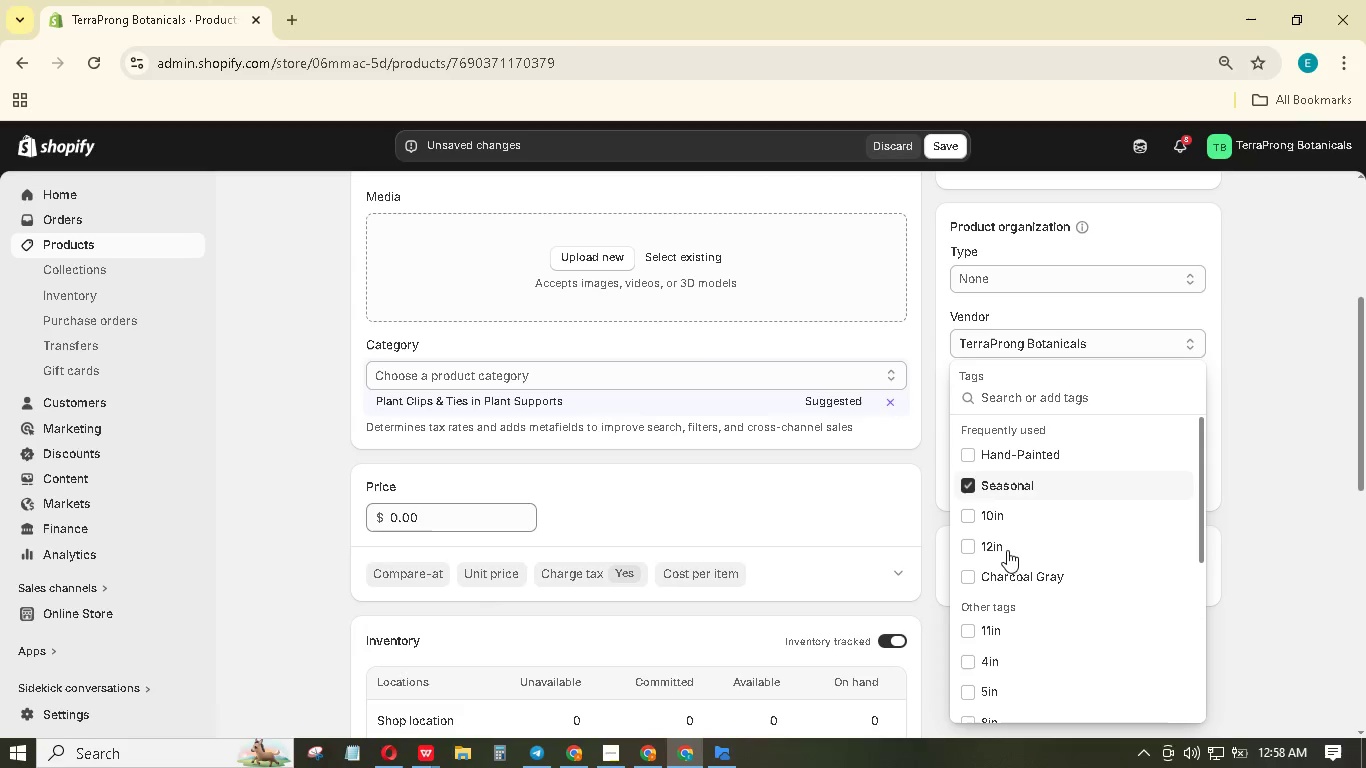 
scroll: coordinate [1016, 579], scroll_direction: down, amount: 5.0
 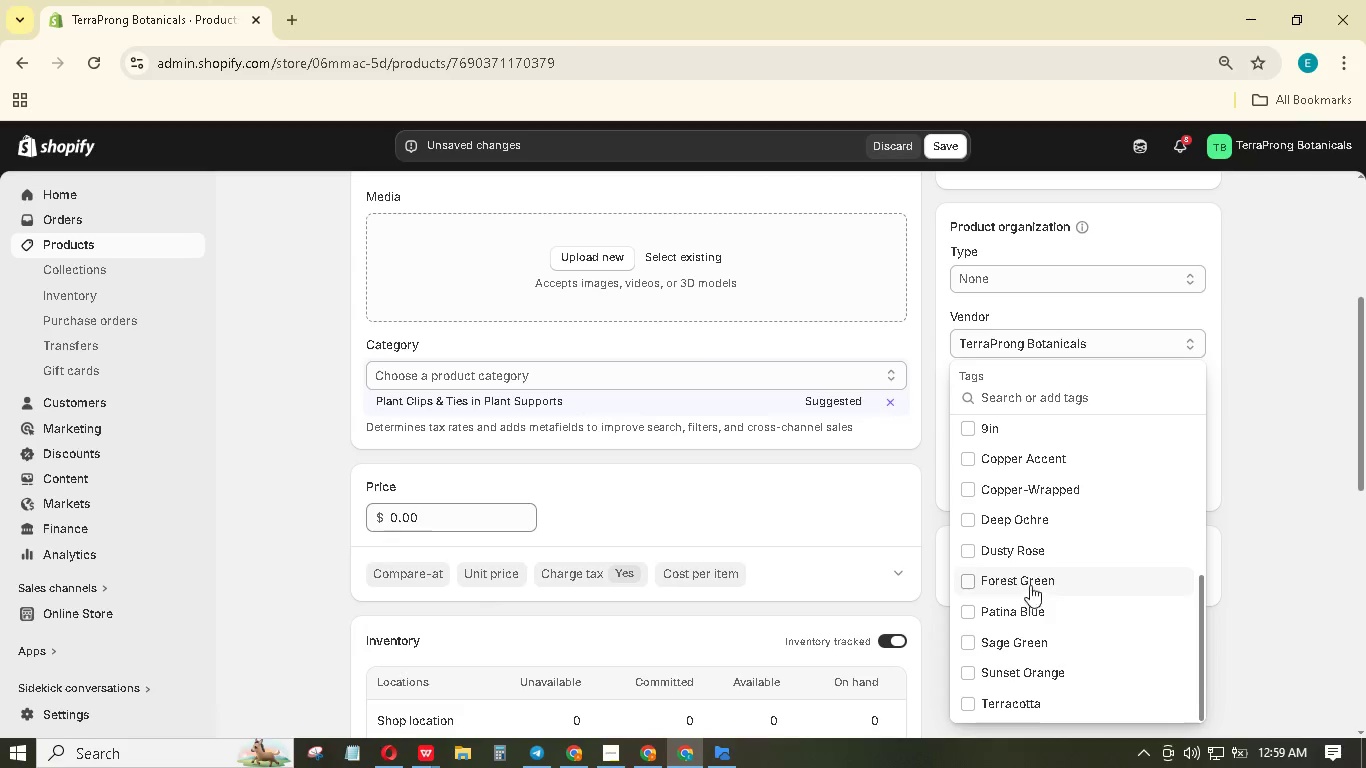 
left_click([1030, 578])
 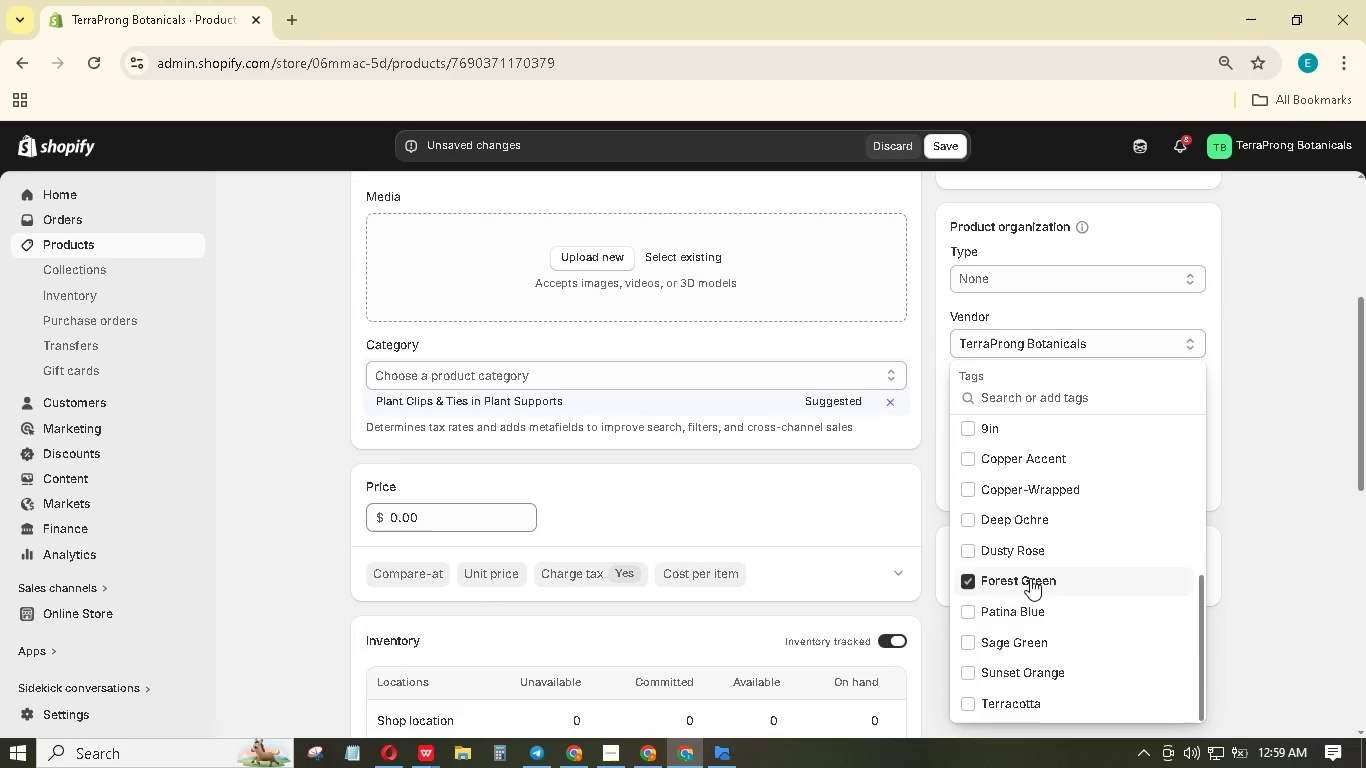 
scroll: coordinate [1030, 578], scroll_direction: up, amount: 4.0
 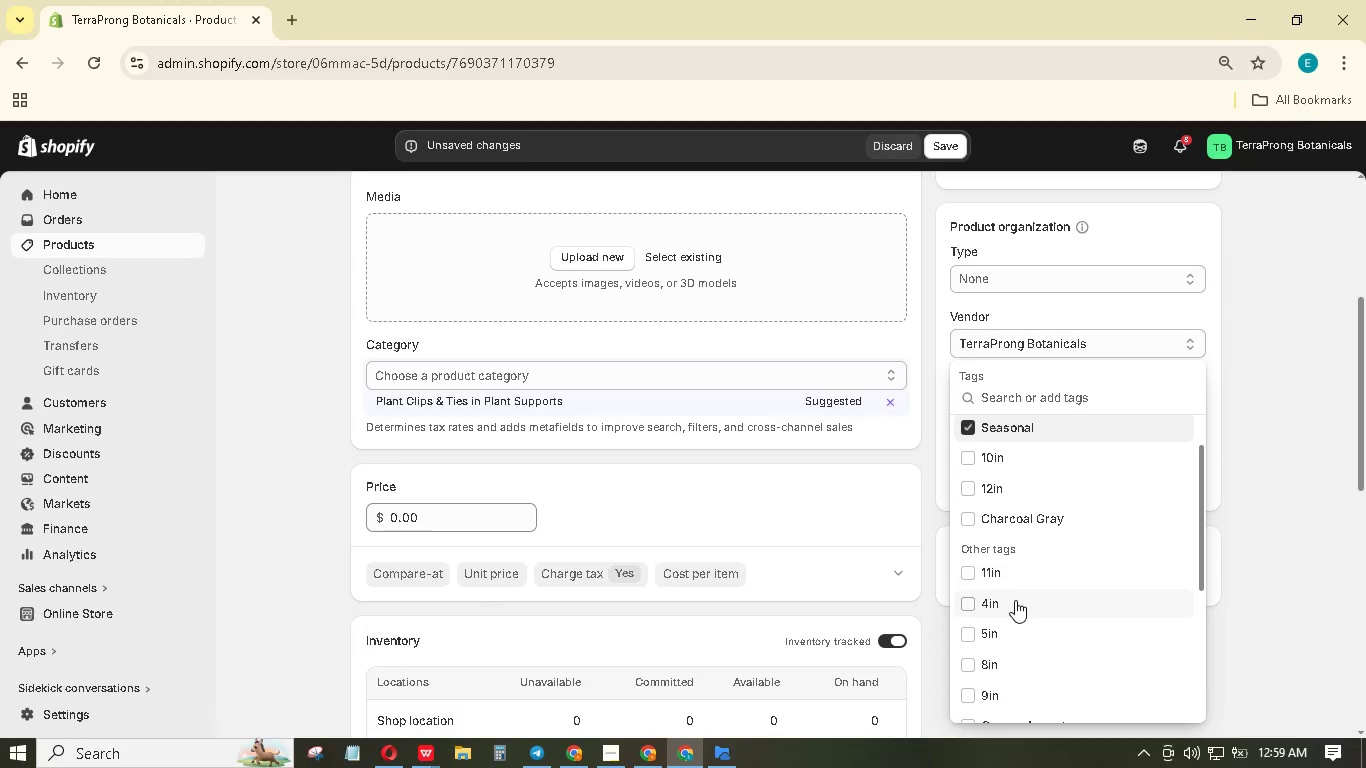 
left_click([1015, 600])
 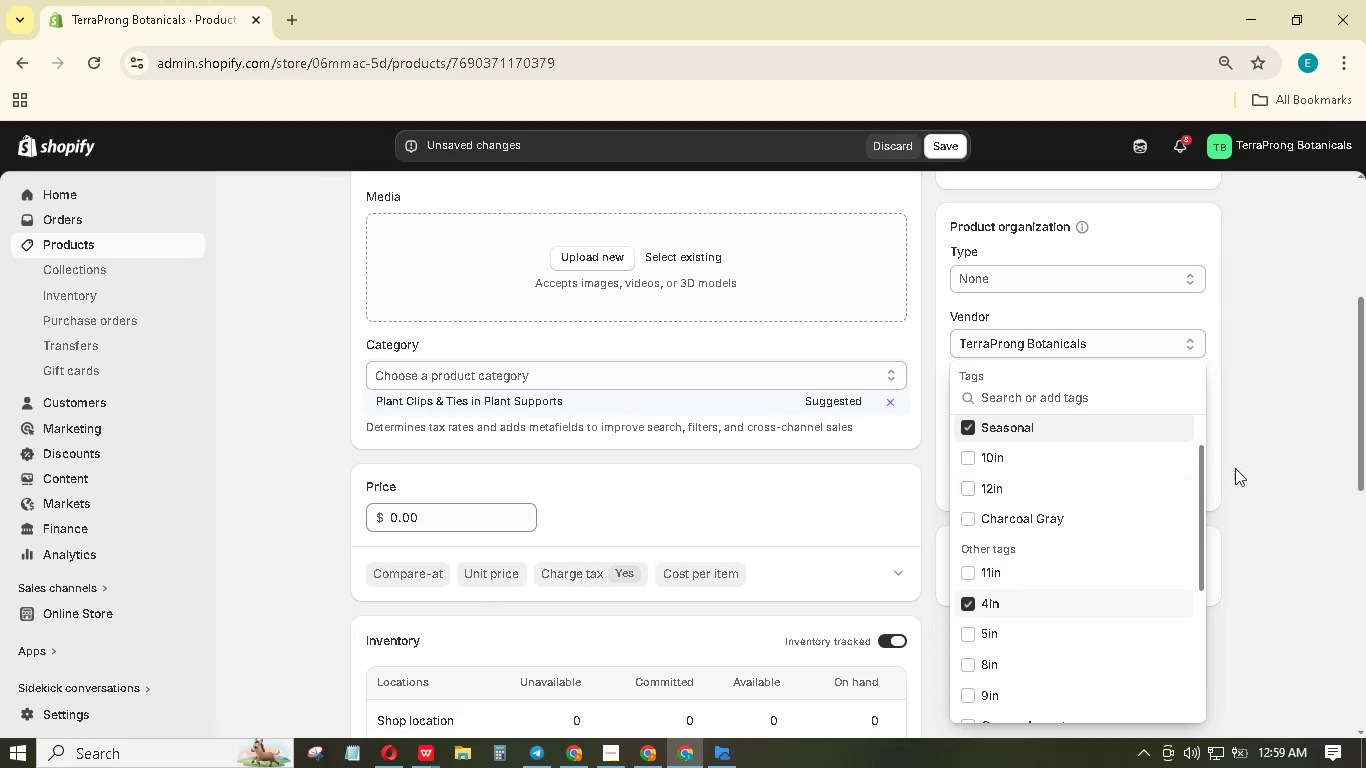 
left_click([1255, 453])
 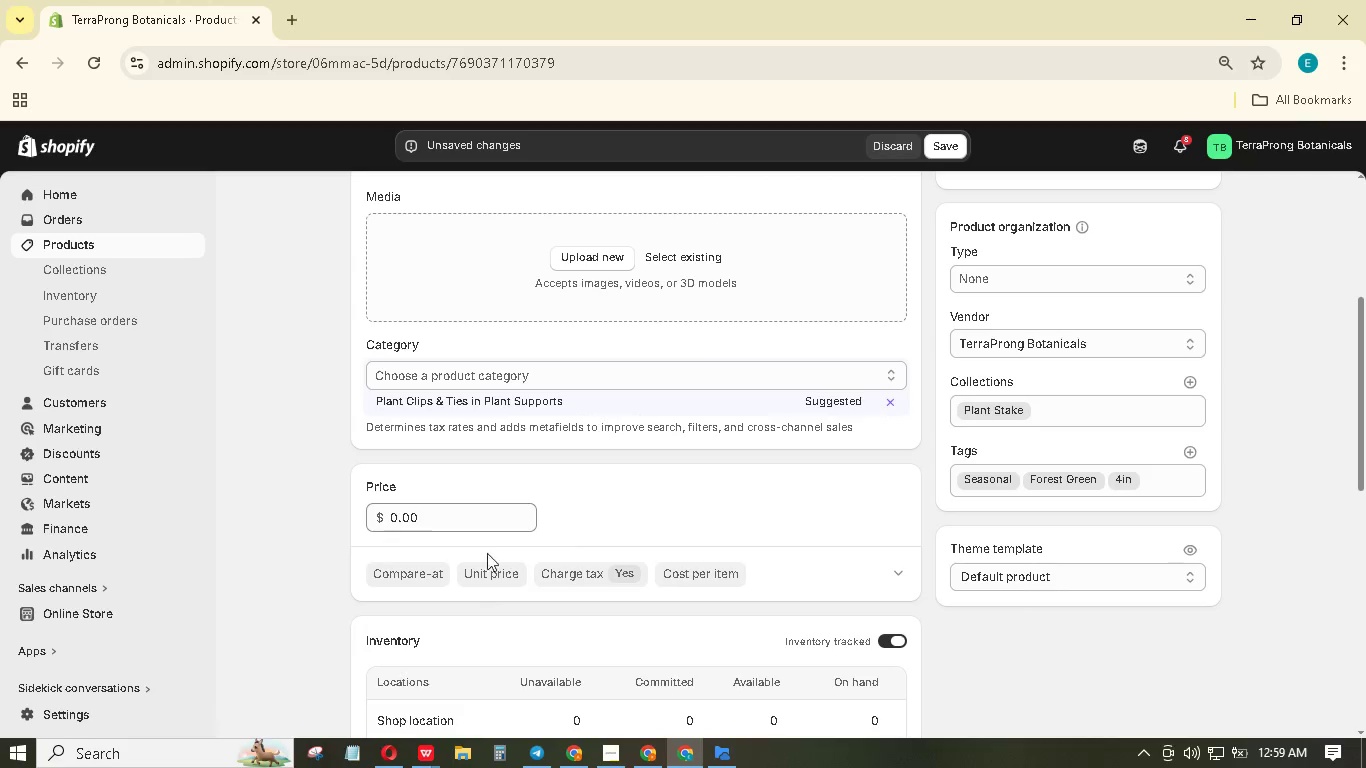 
left_click_drag(start_coordinate=[475, 520], to_coordinate=[325, 517])
 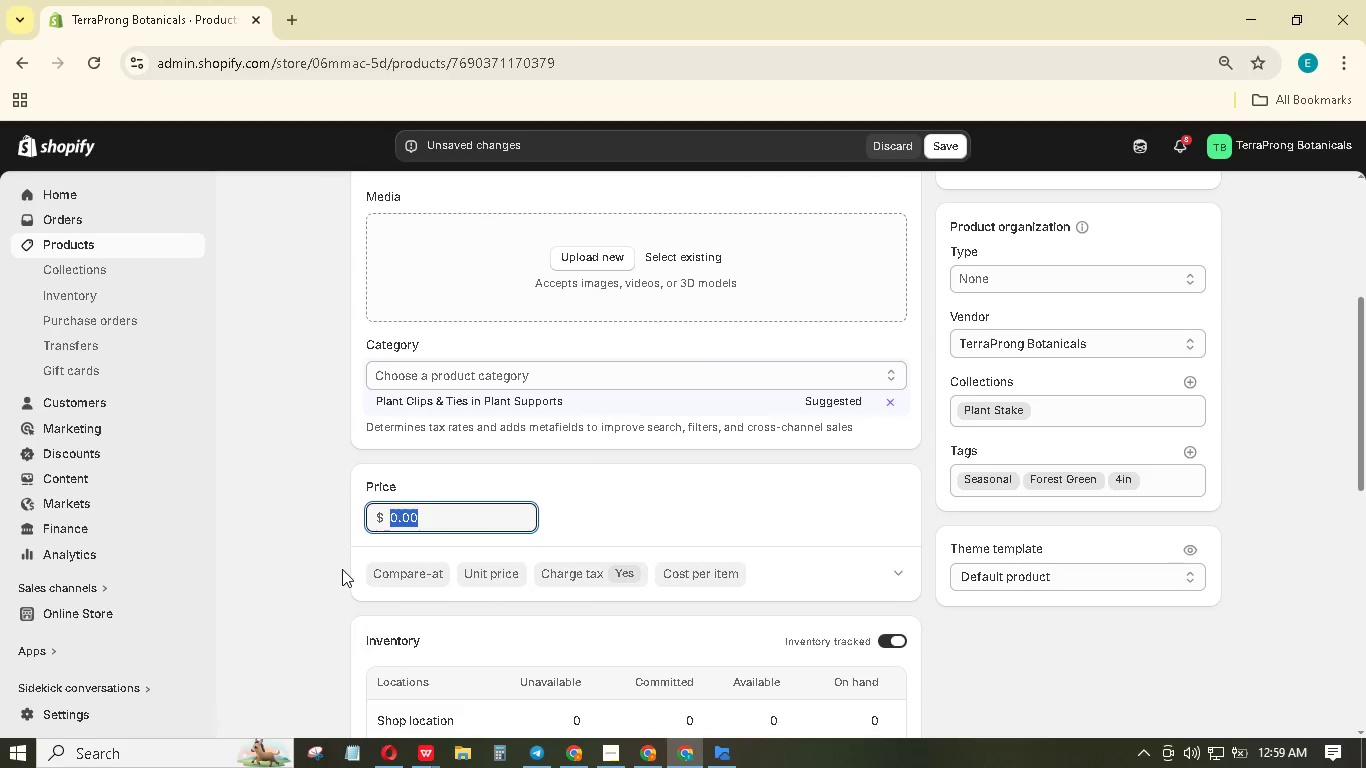 
key(Numpad1)
 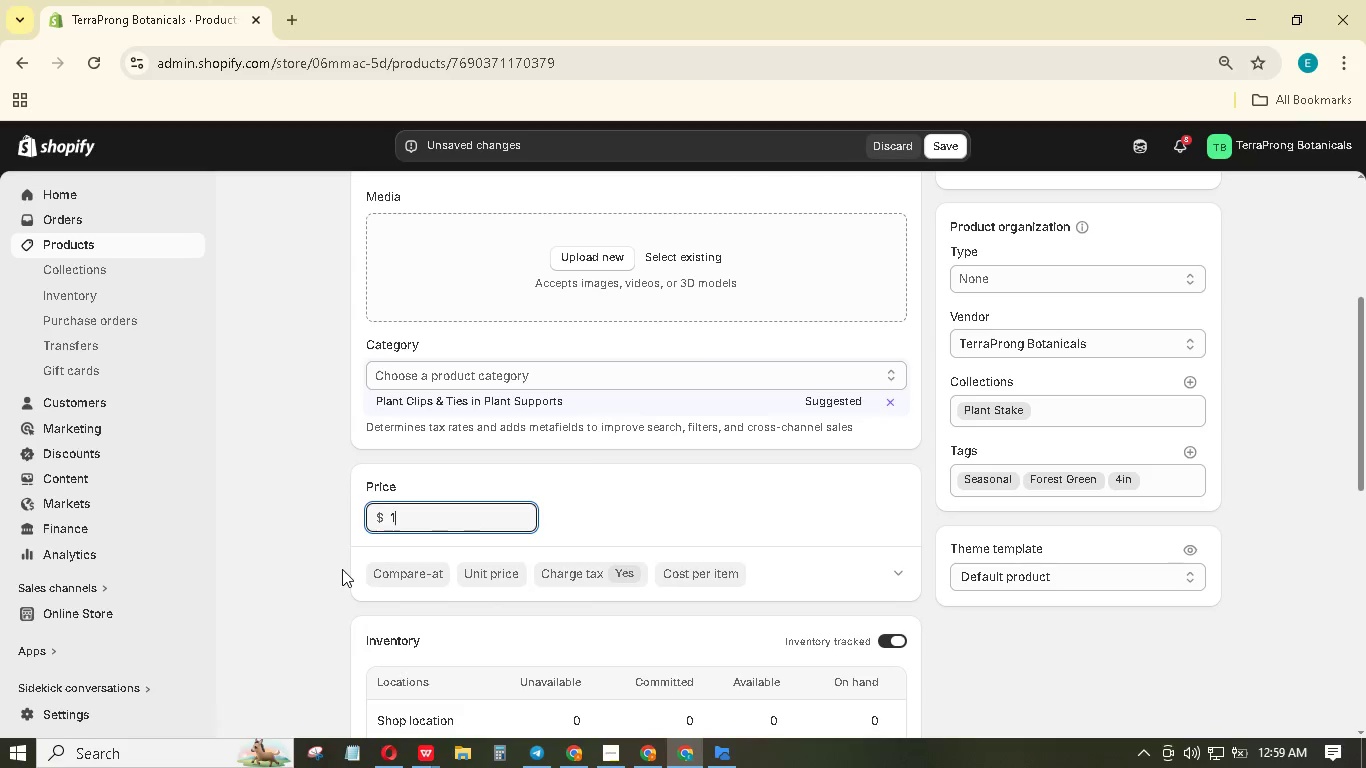 
key(Numpad8)
 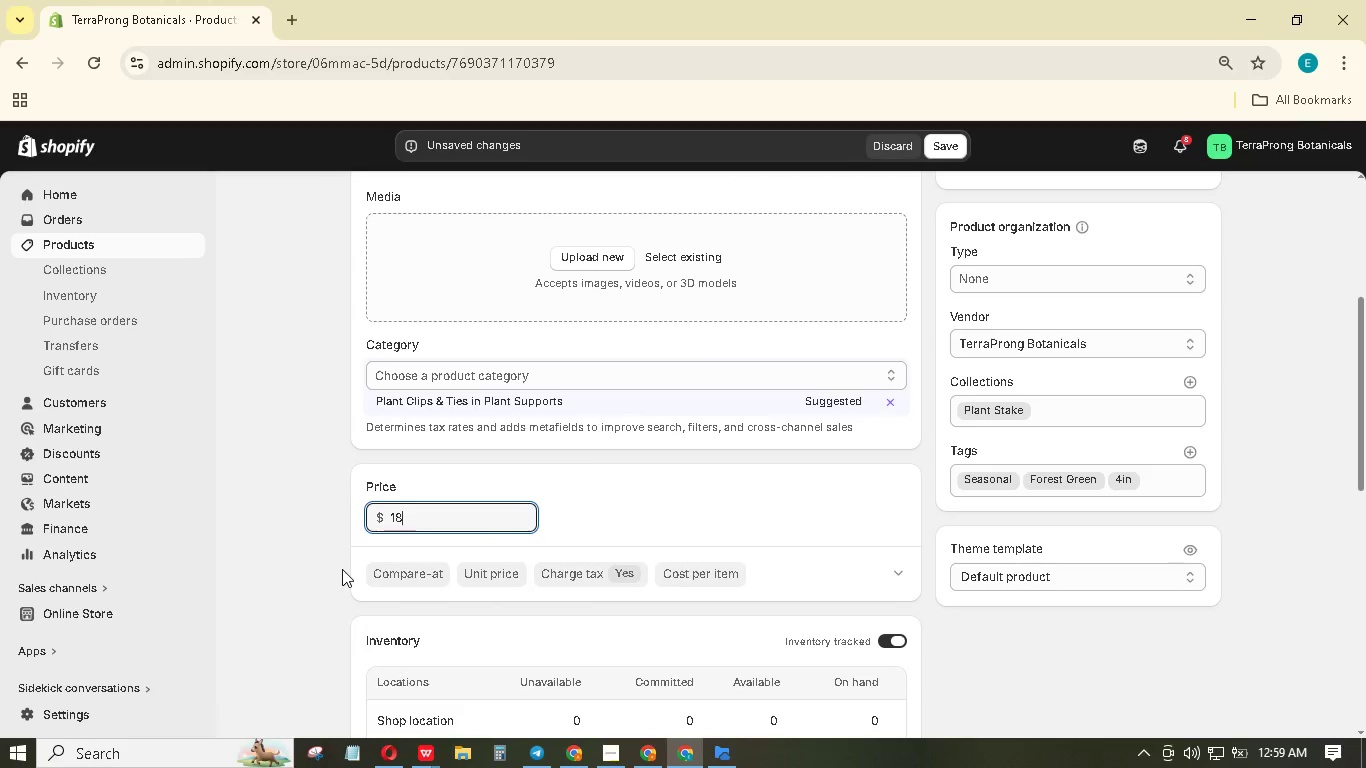 
key(NumpadDecimal)
 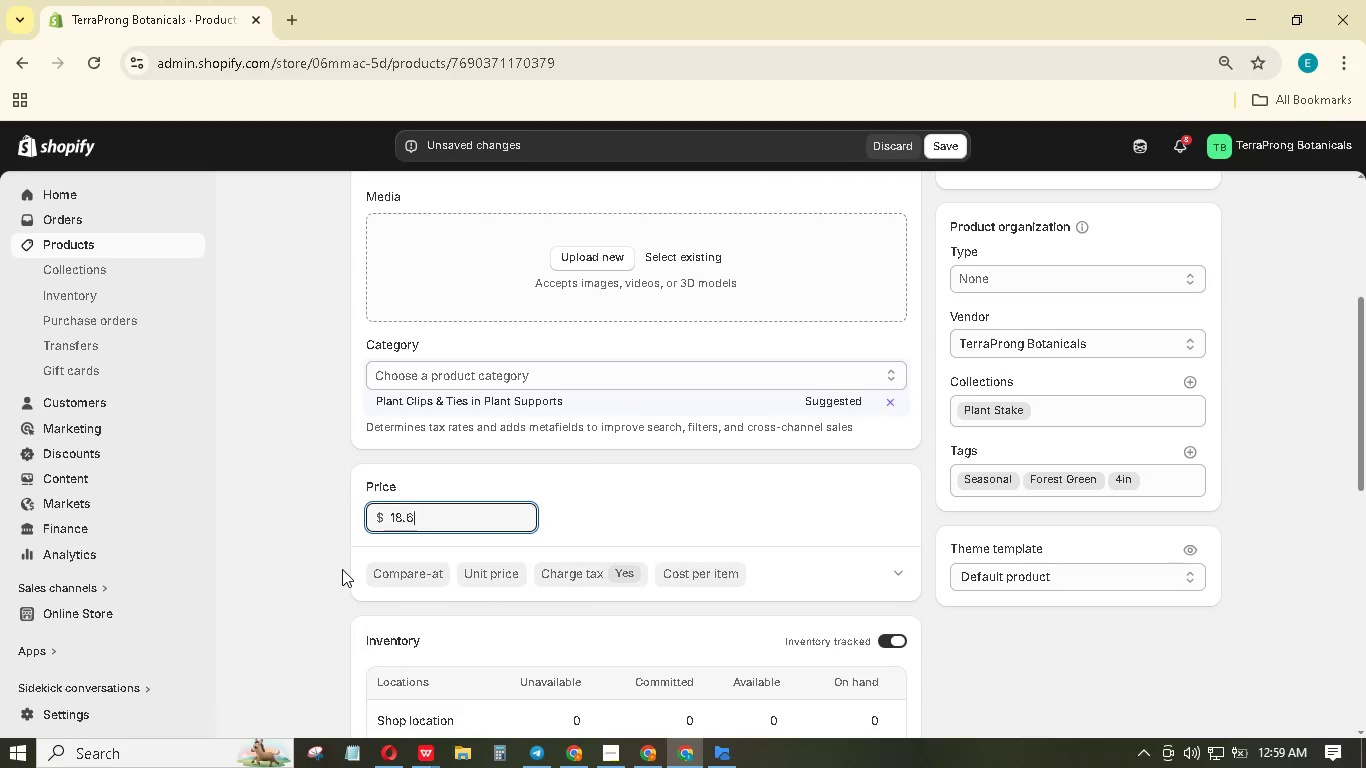 
key(Numpad6)
 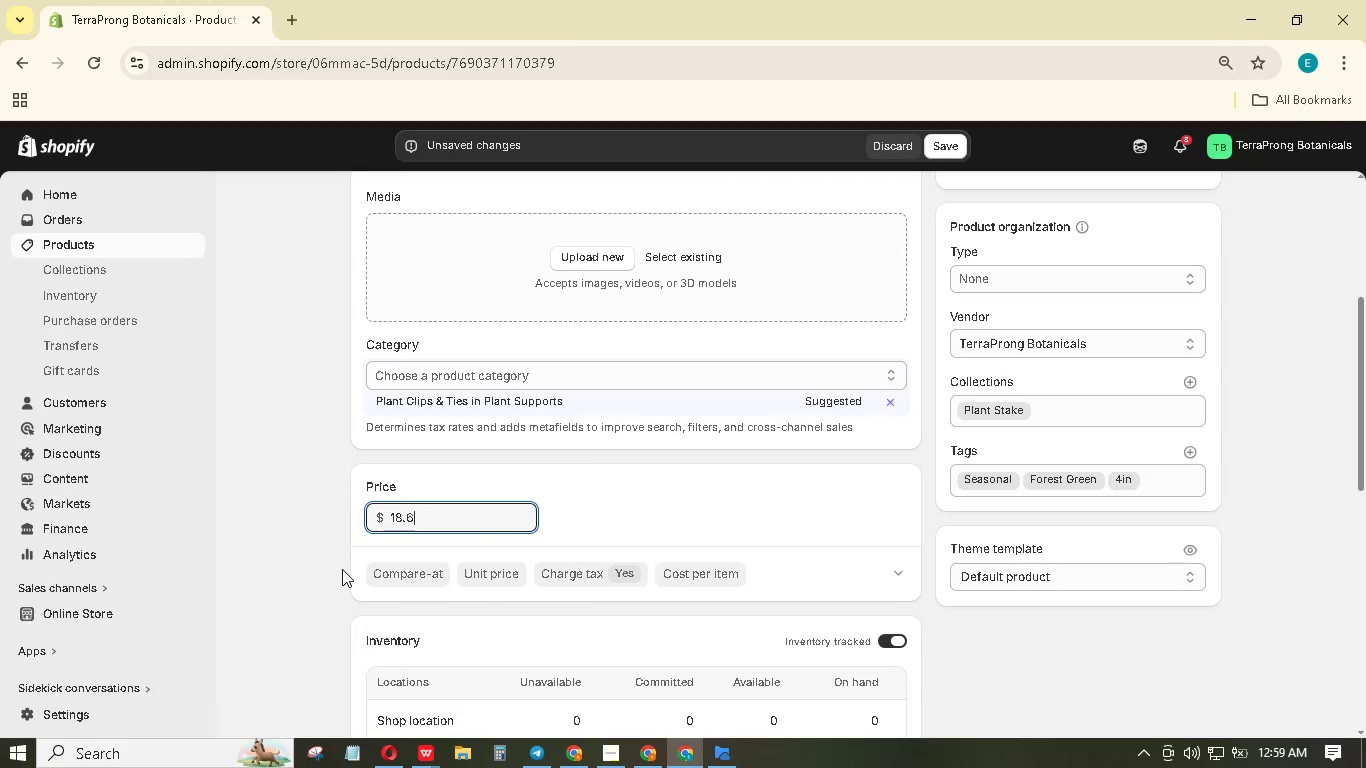 
key(Numpad4)
 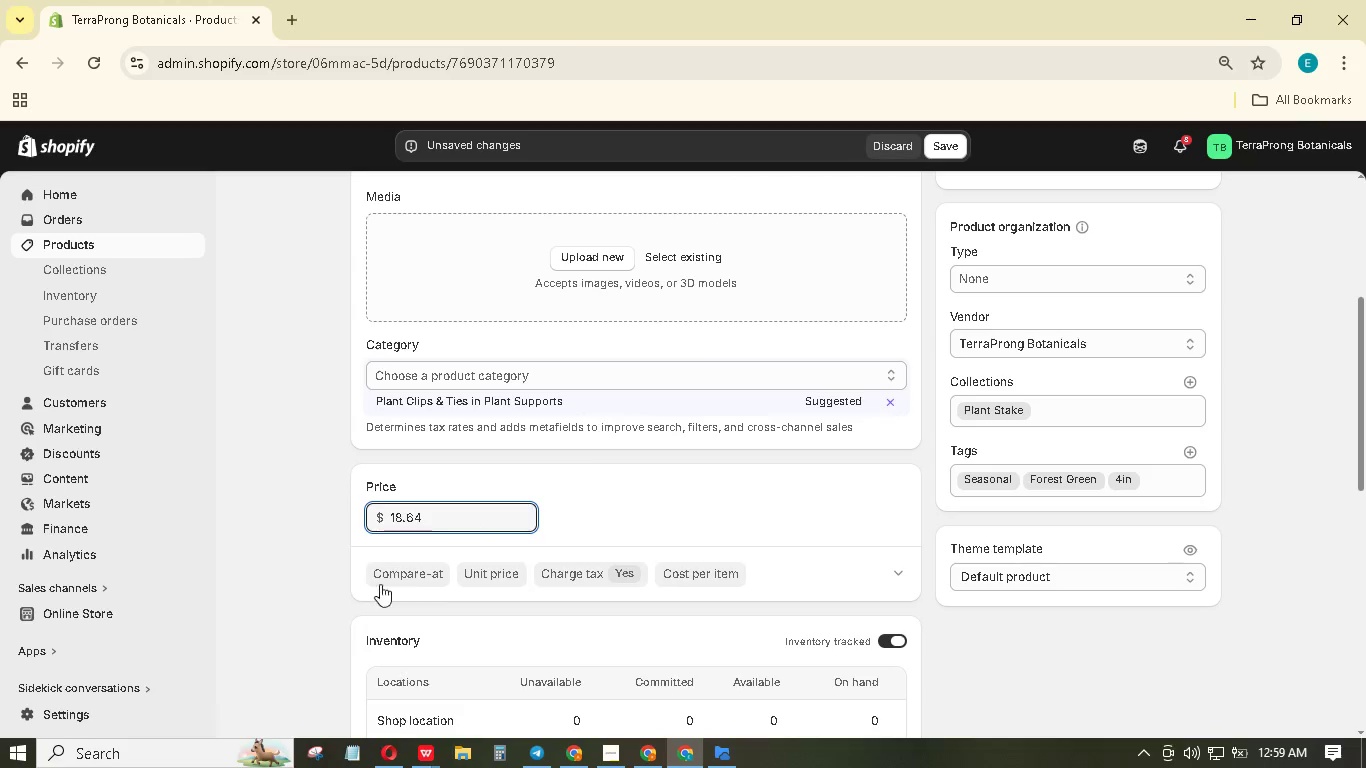 
left_click([411, 572])
 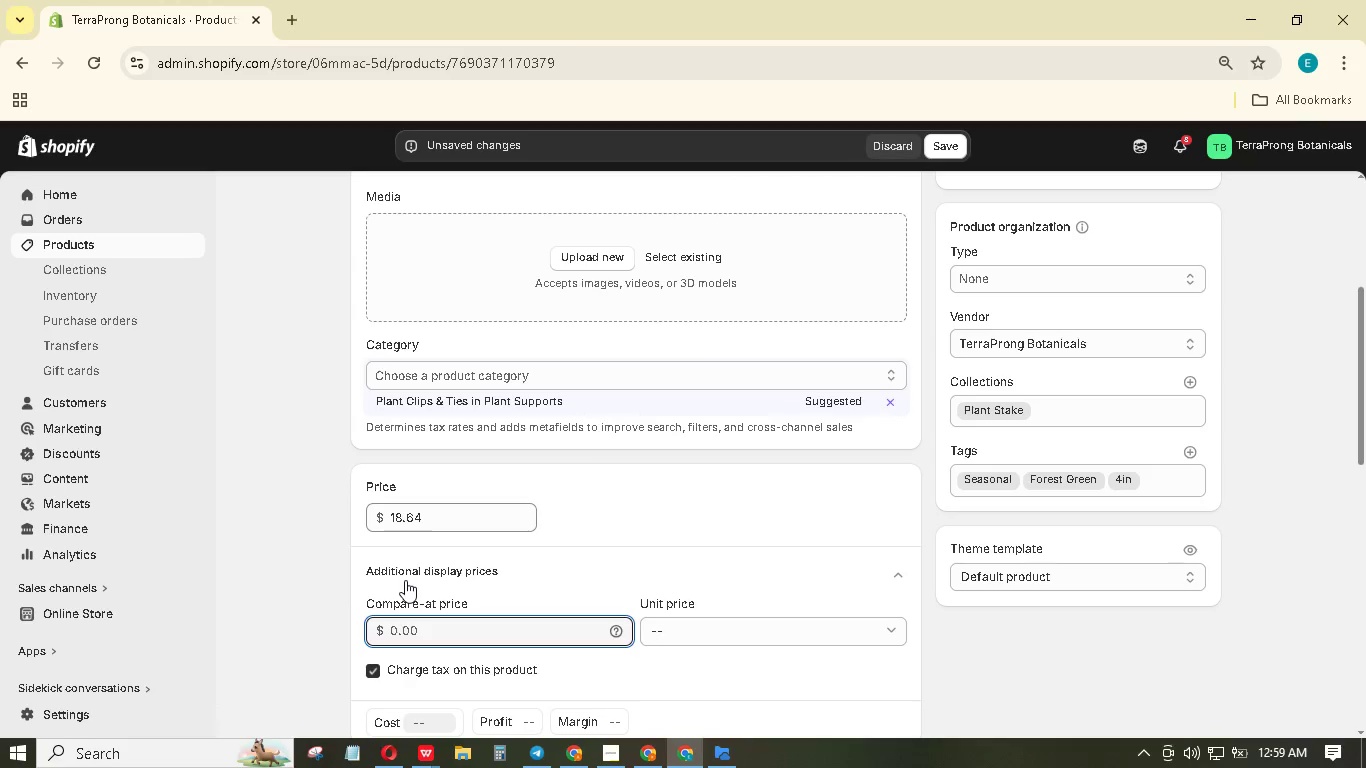 
key(Numpad2)
 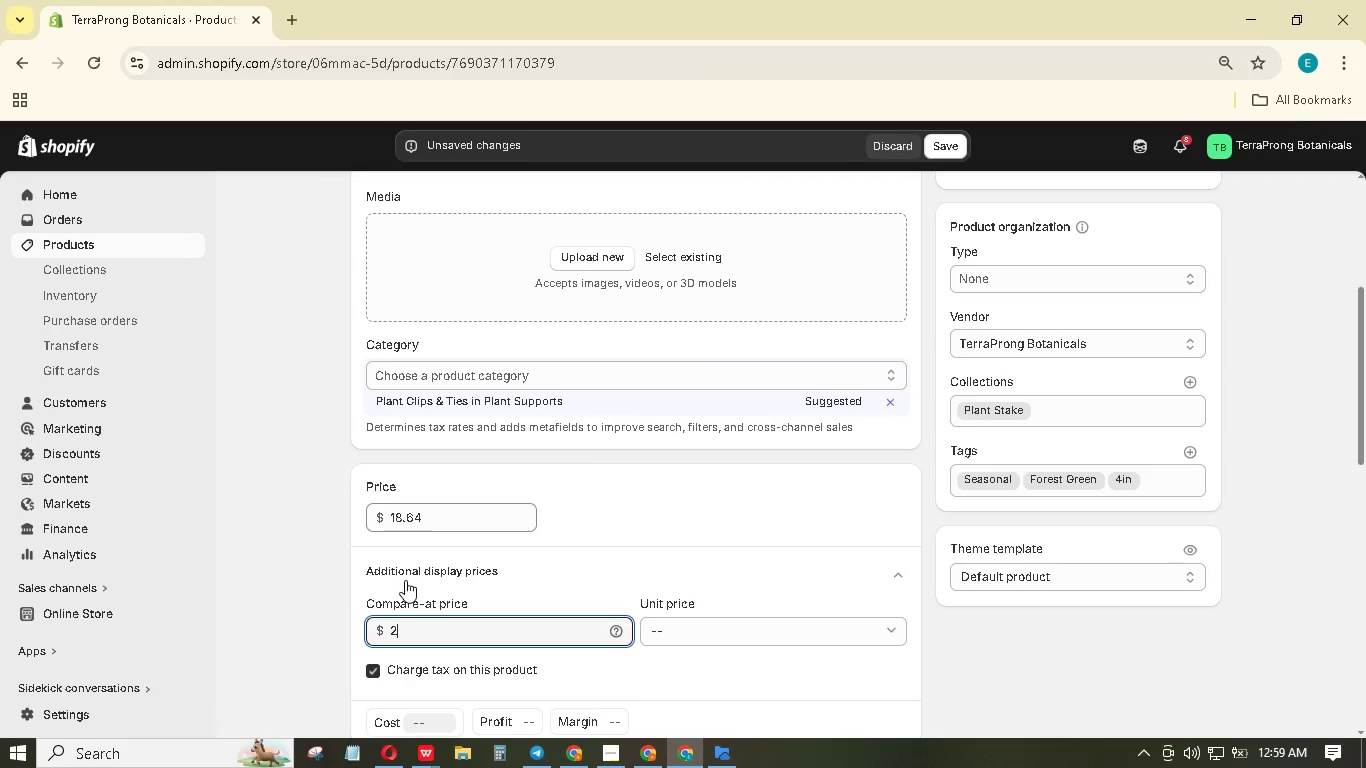 
key(Numpad9)
 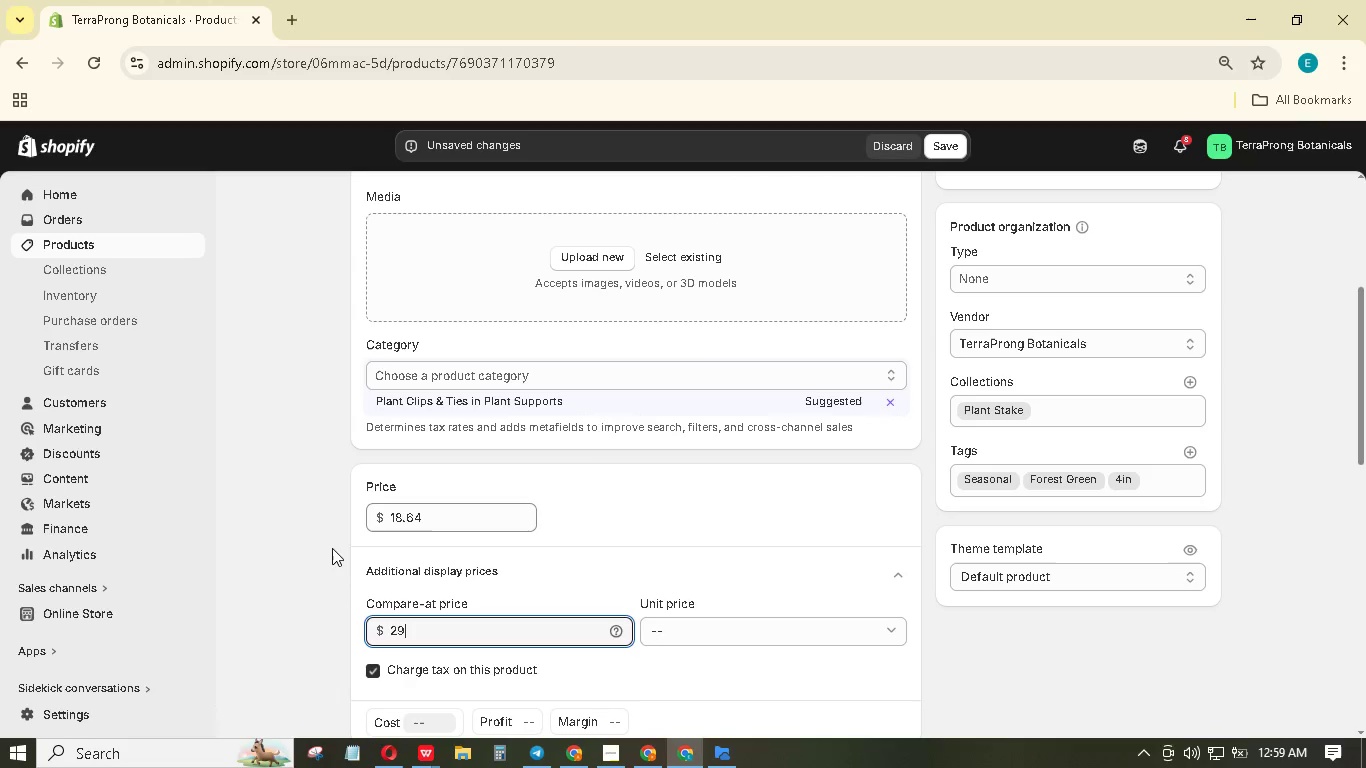 
left_click([325, 543])
 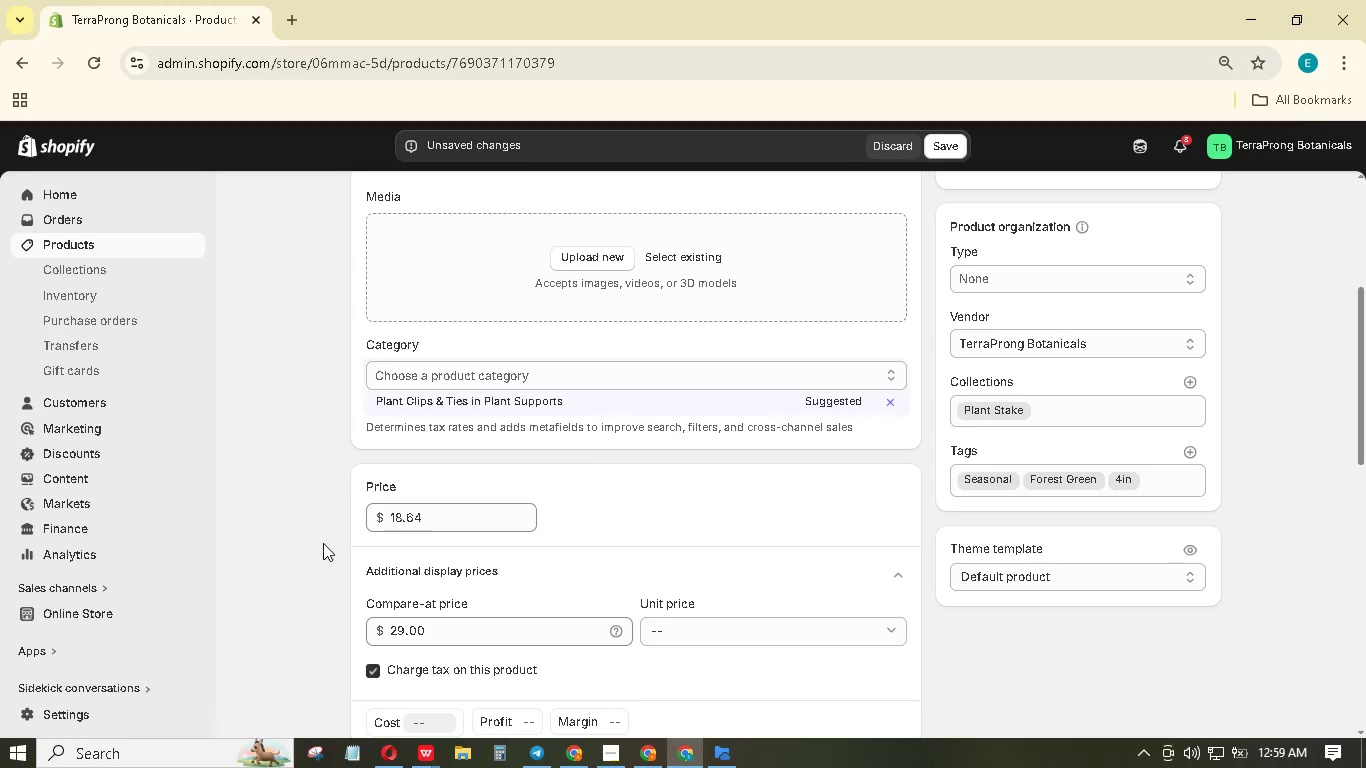 
scroll: coordinate [325, 545], scroll_direction: down, amount: 5.0
 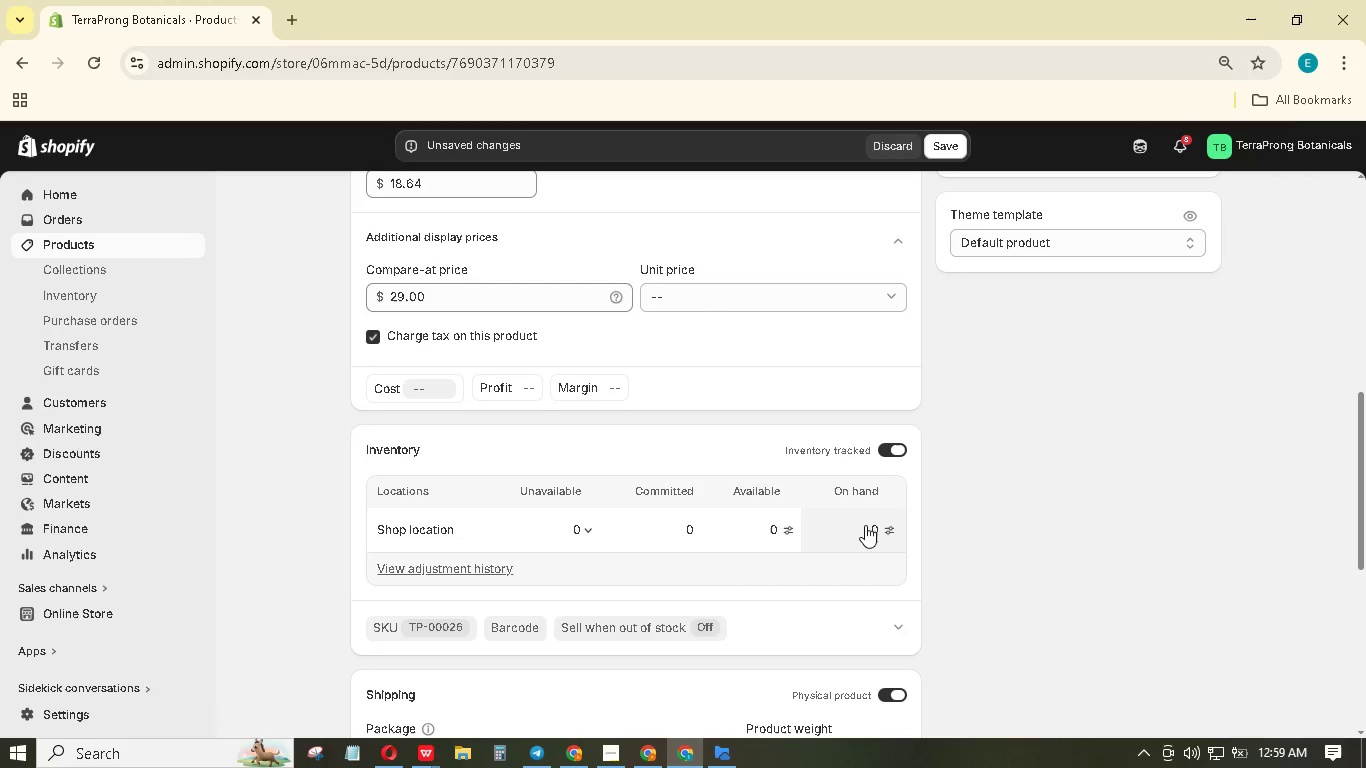 
left_click([865, 525])
 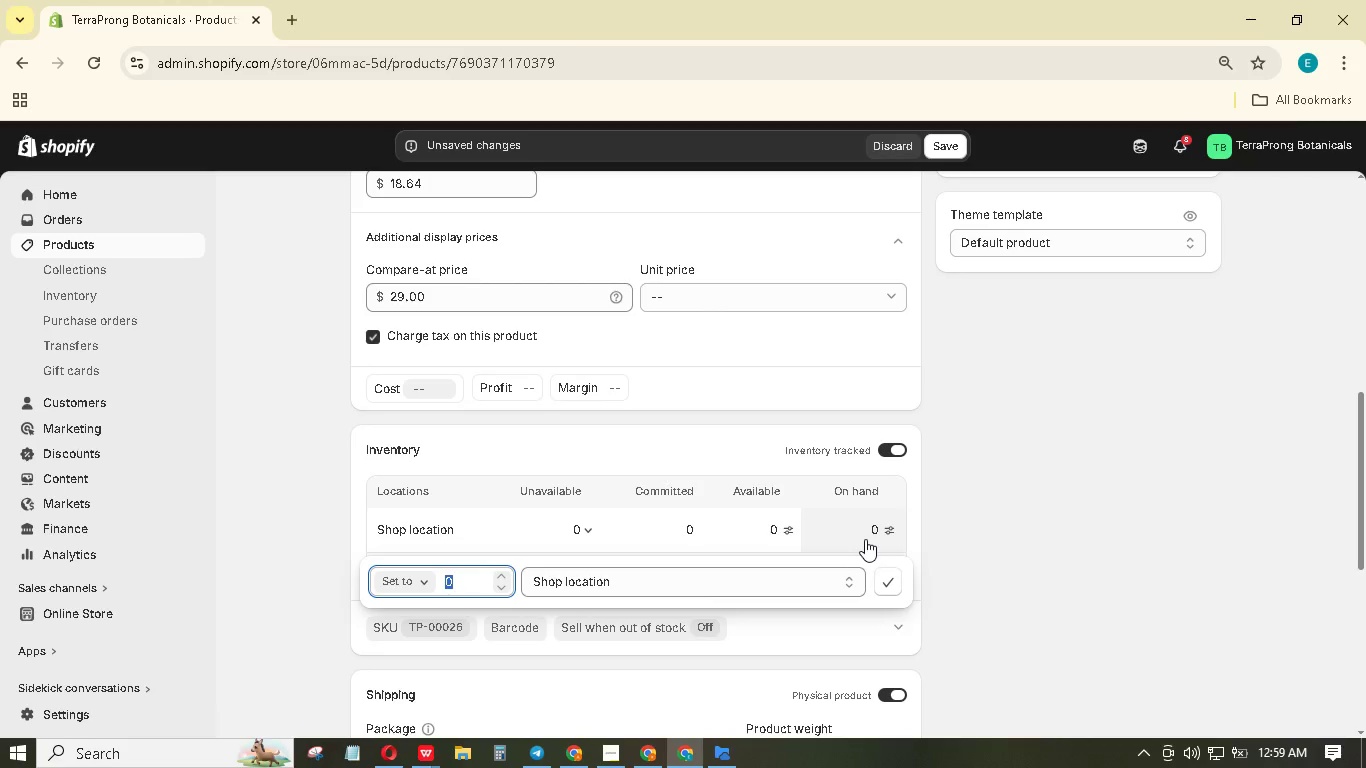 
key(Numpad2)
 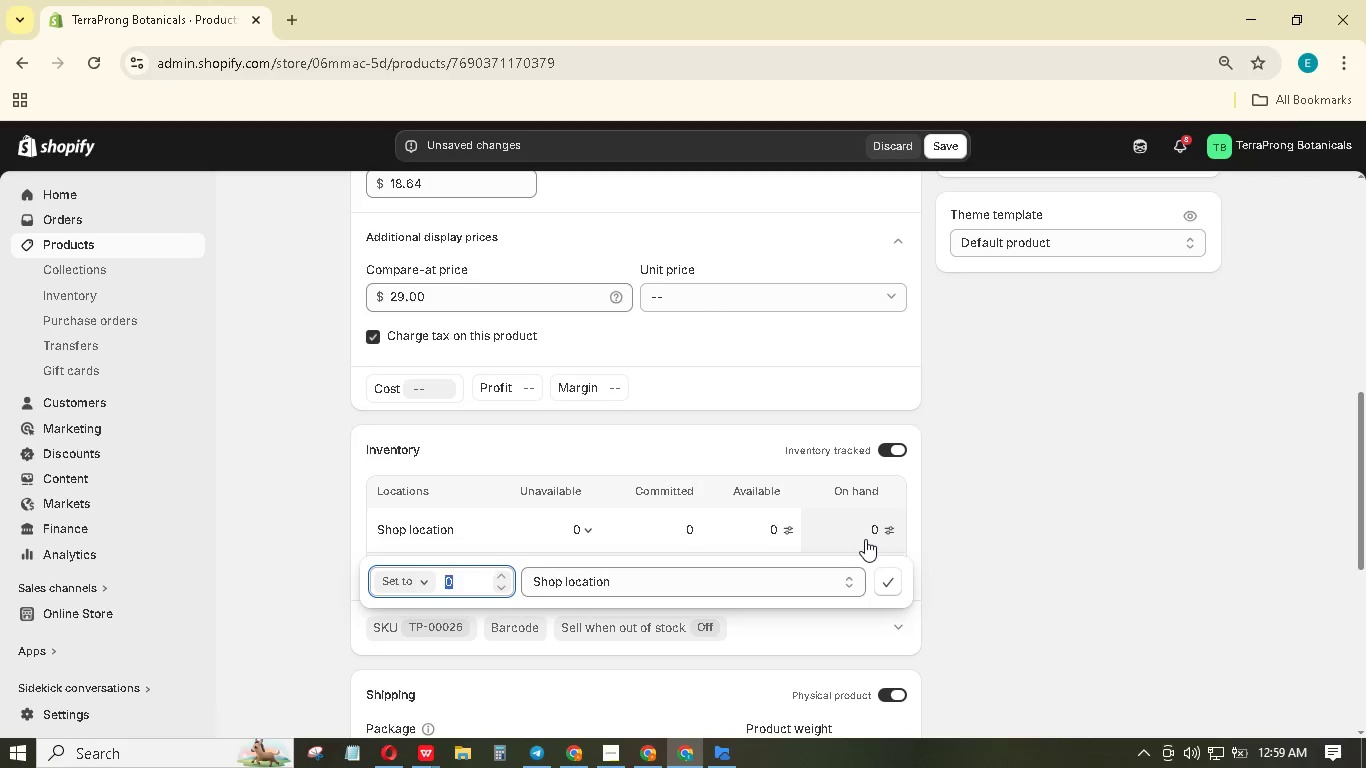 
key(Numpad6)
 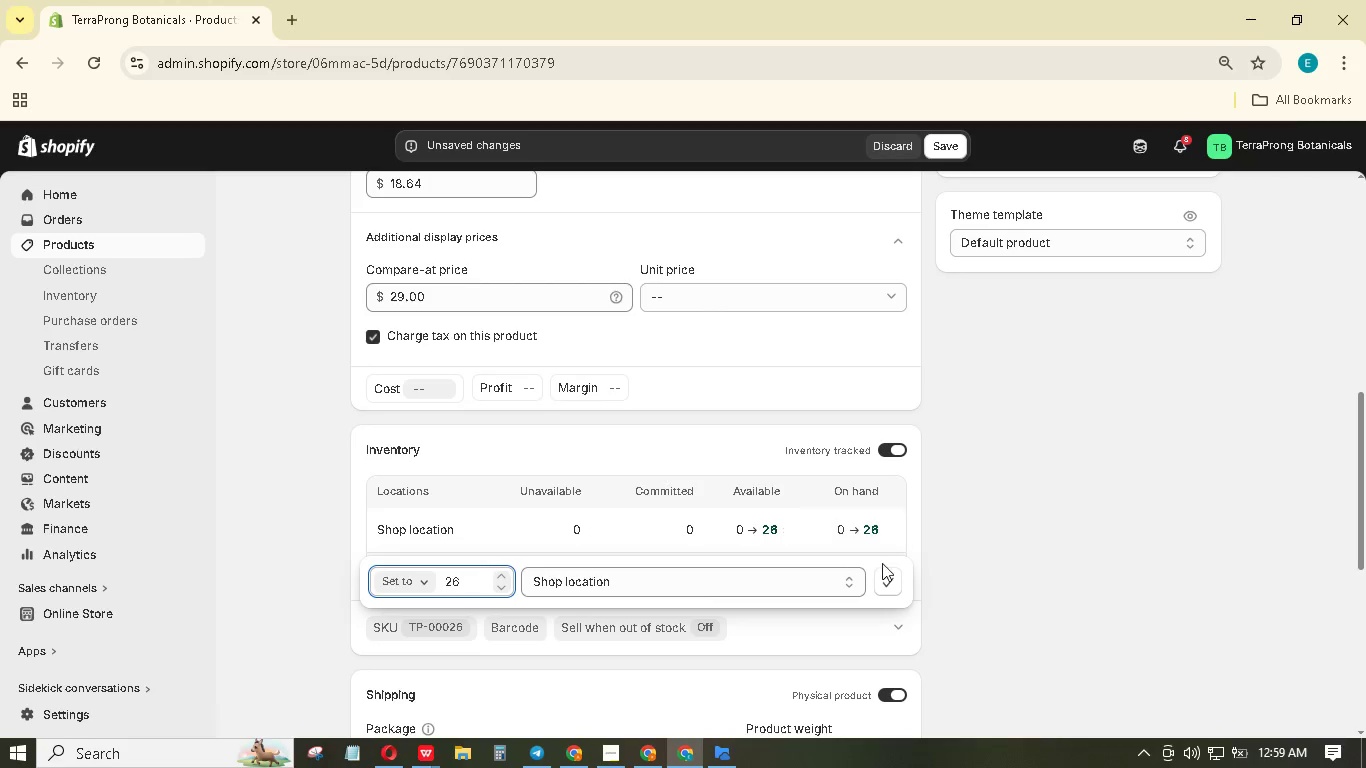 
left_click([885, 579])
 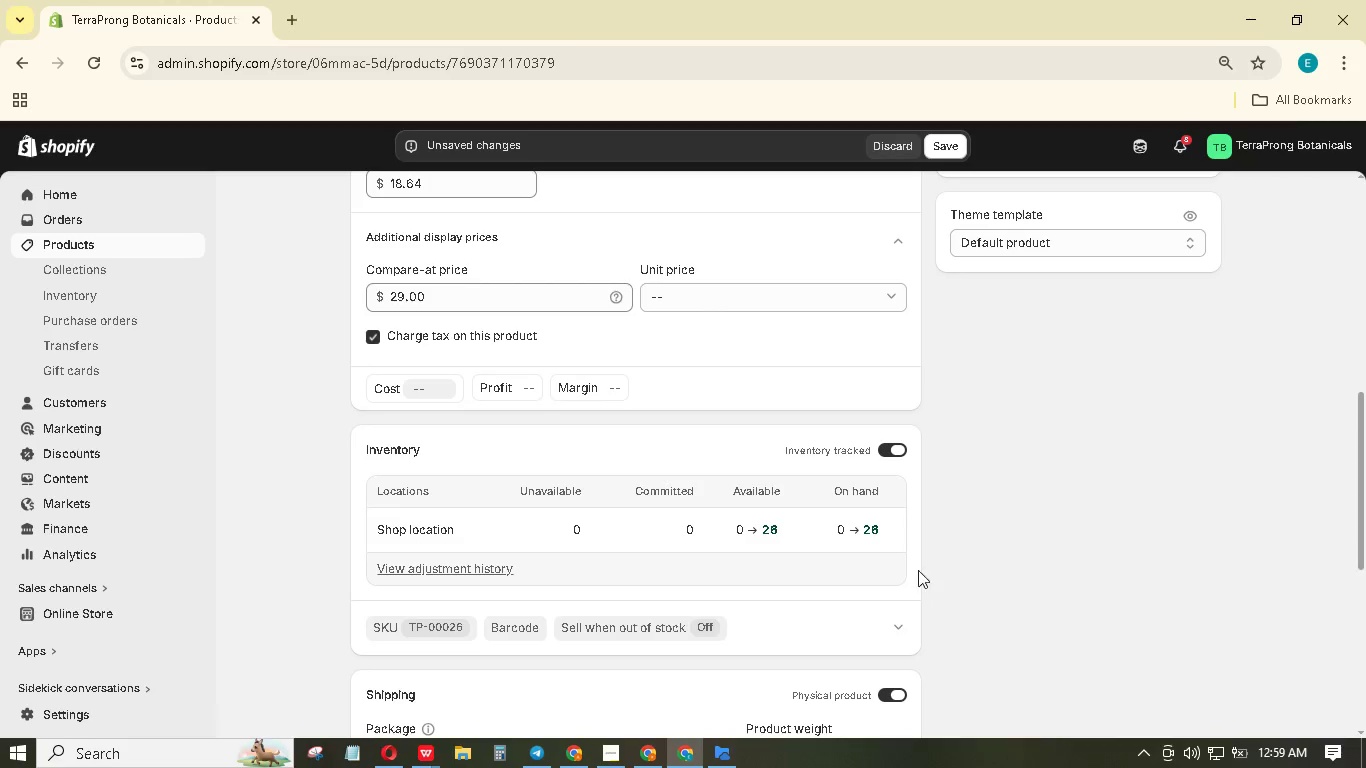 
scroll: coordinate [945, 560], scroll_direction: down, amount: 4.0
 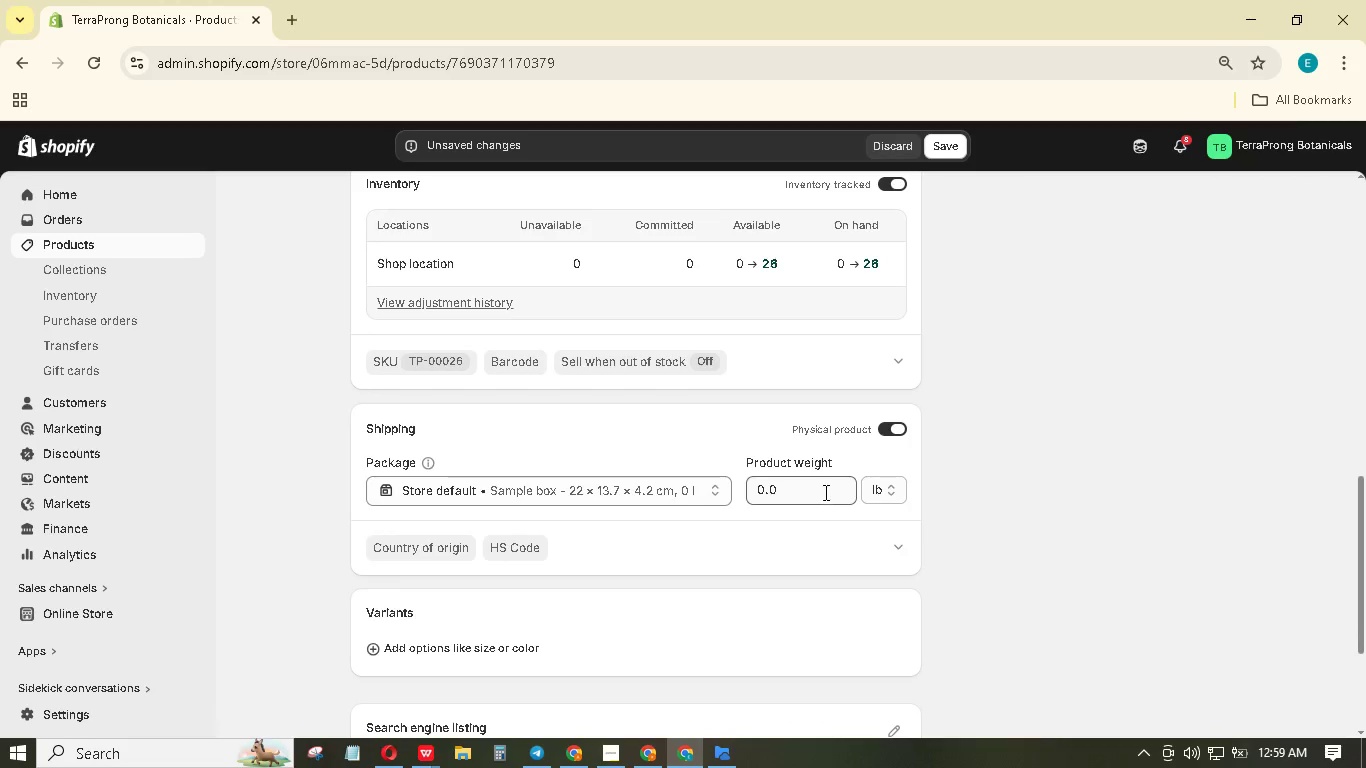 
left_click_drag(start_coordinate=[824, 492], to_coordinate=[724, 492])
 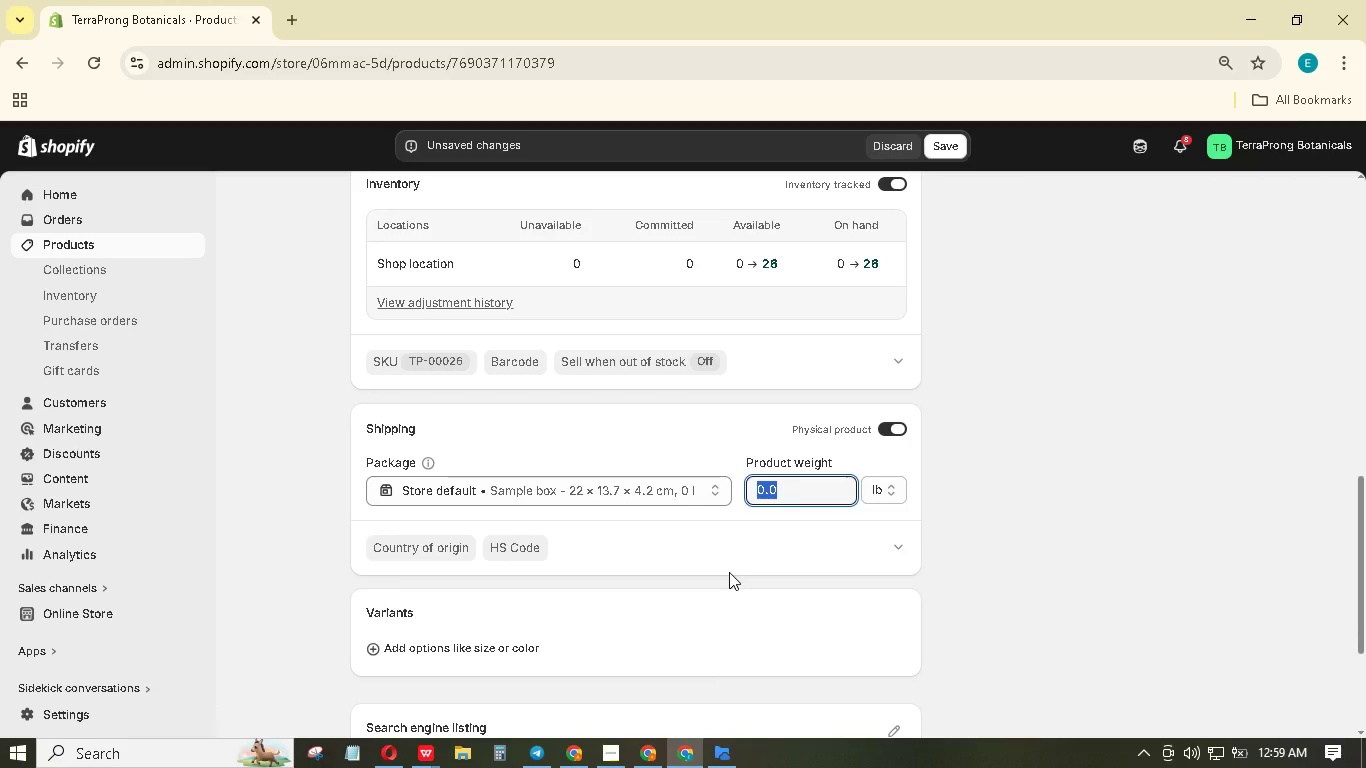 
key(Numpad0)
 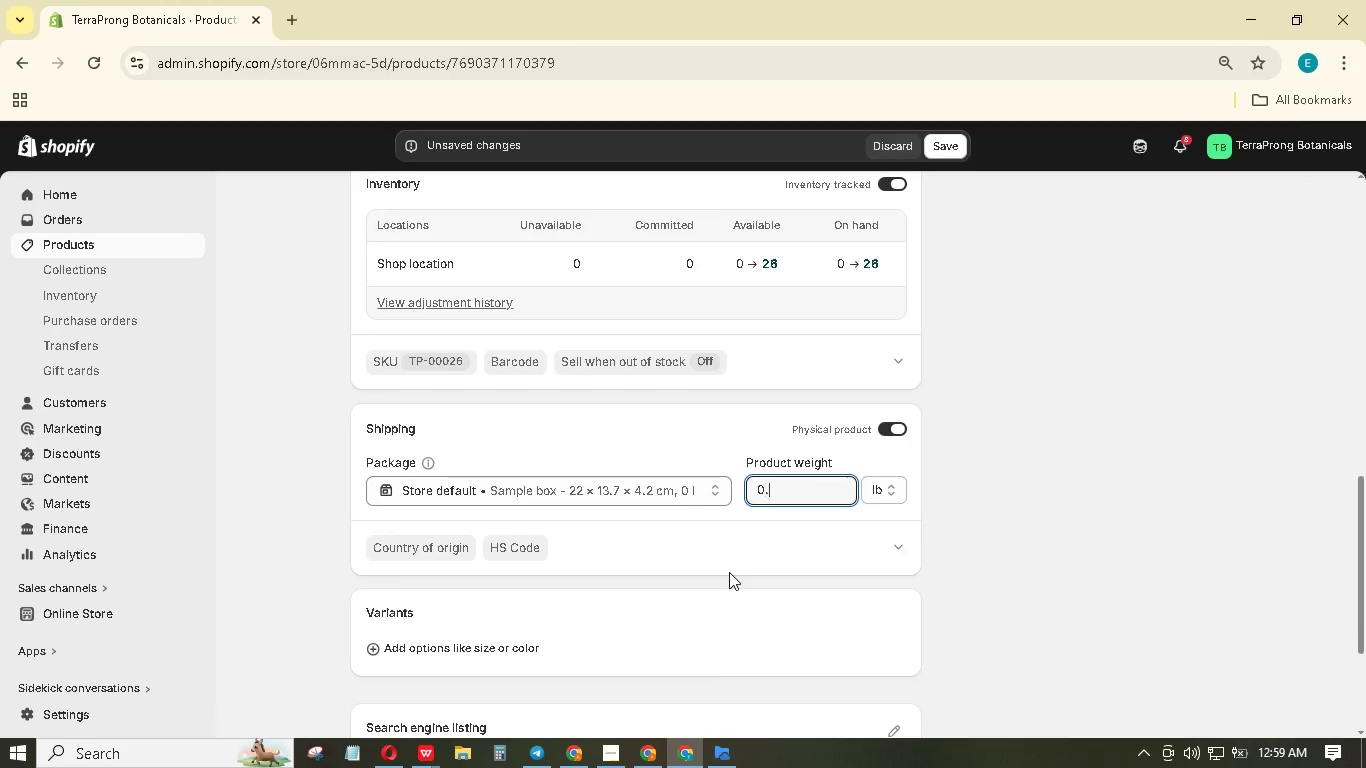 
key(NumpadDecimal)
 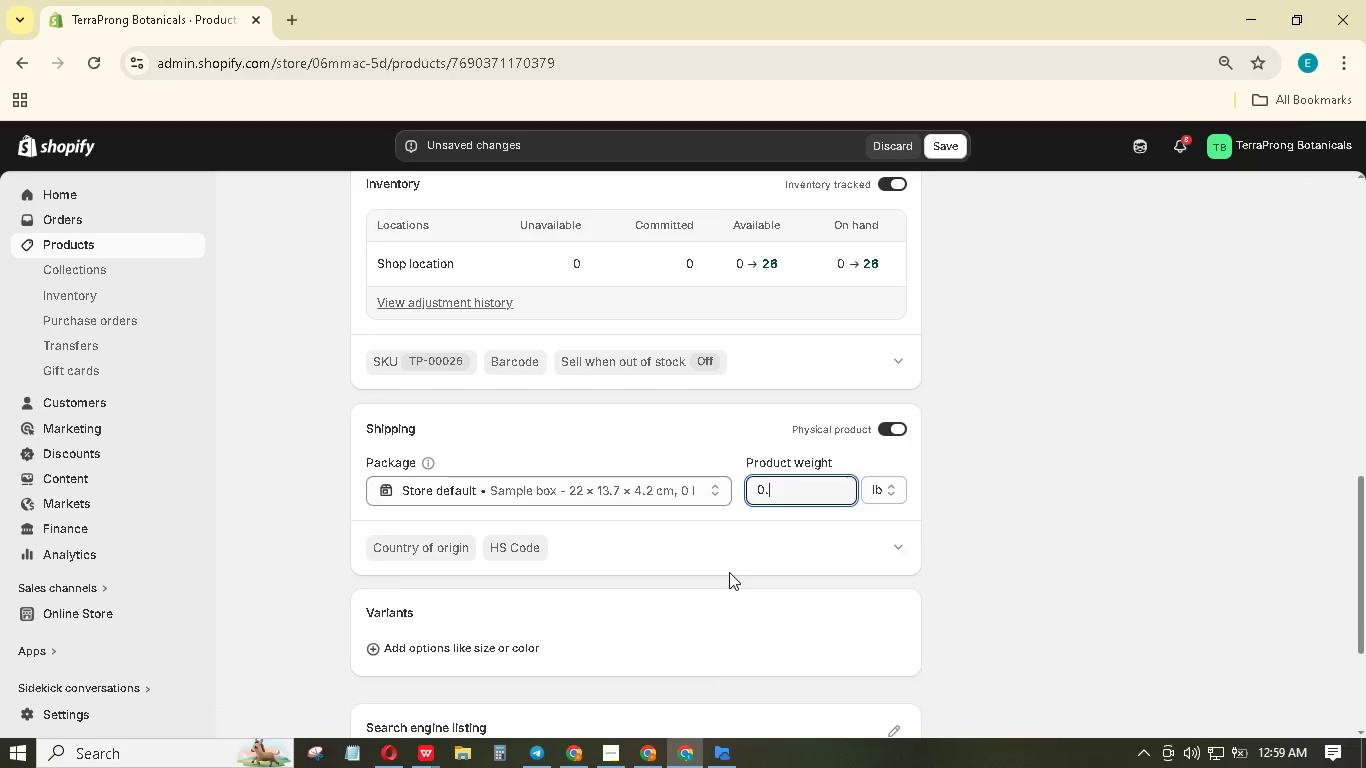 
key(Numpad5)
 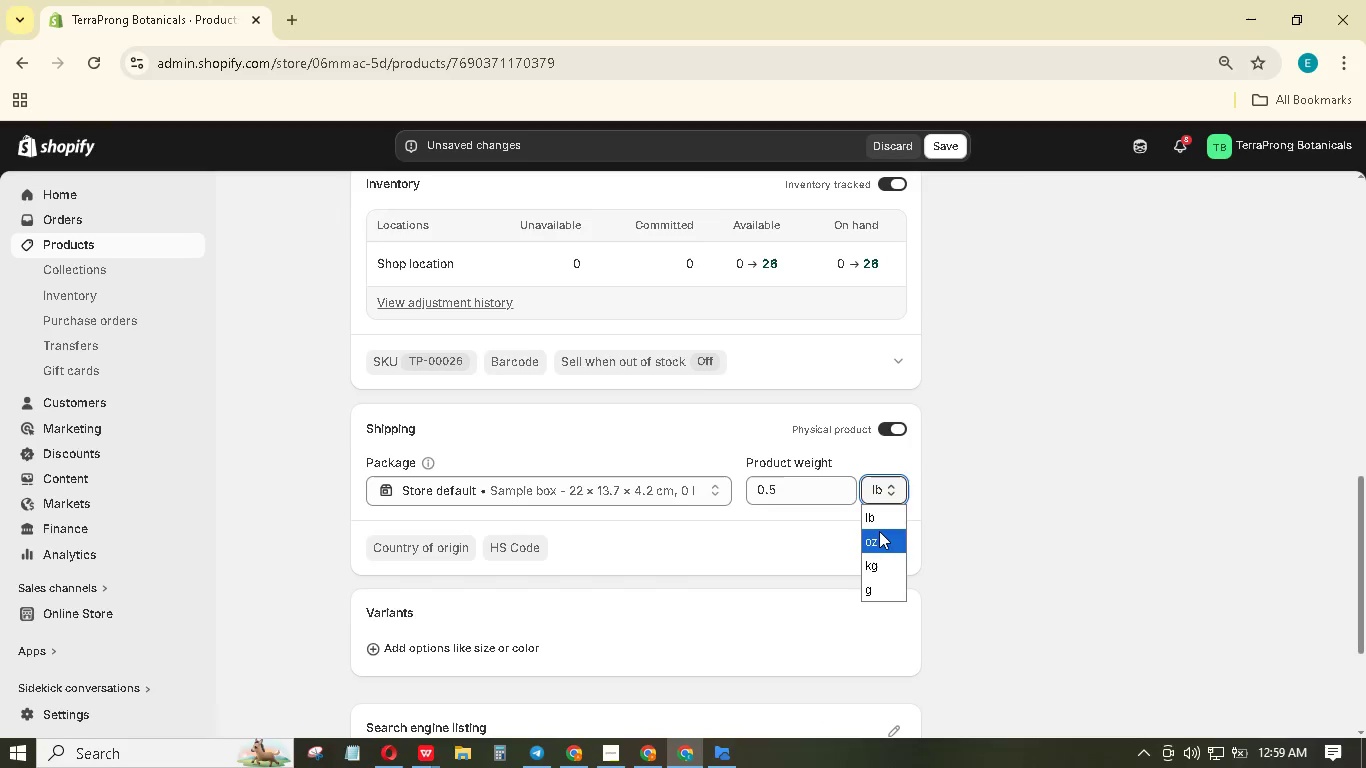 
scroll: coordinate [928, 535], scroll_direction: down, amount: 1.0
 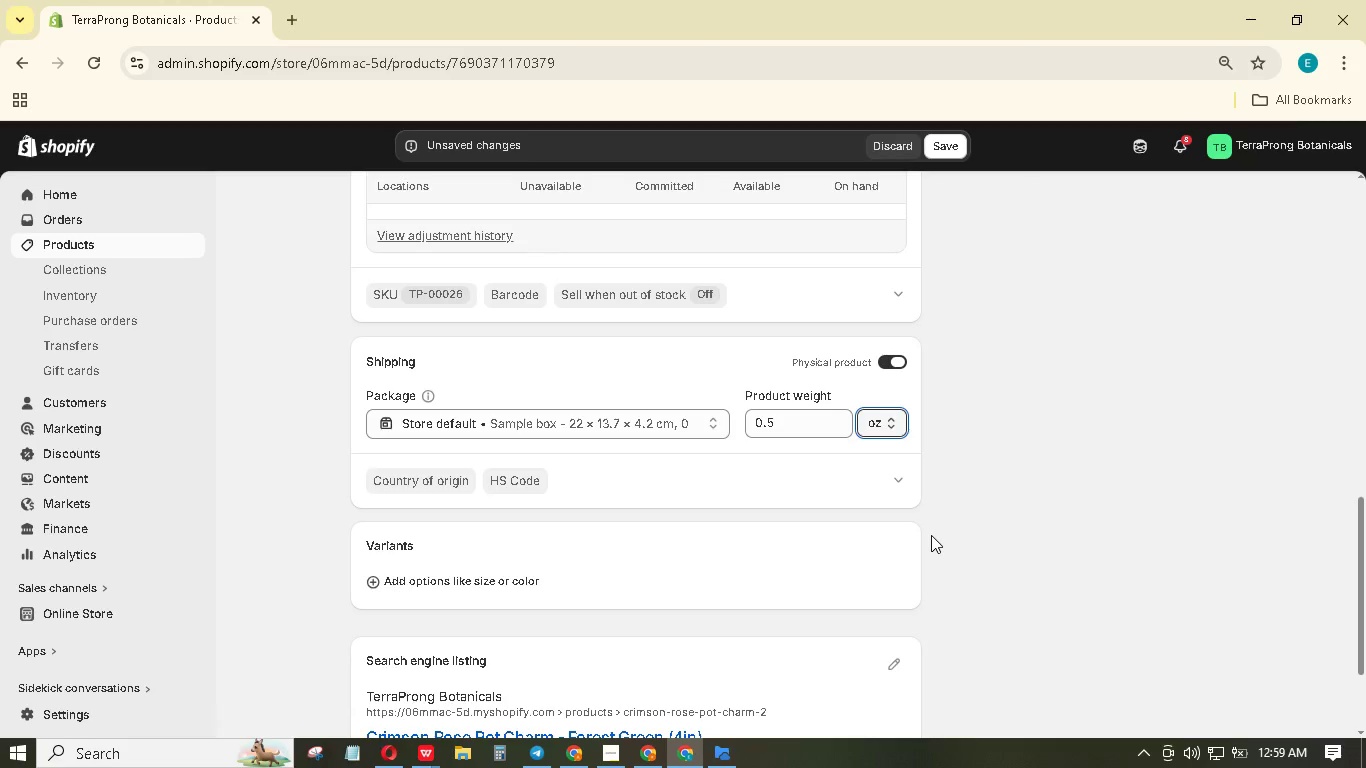 
scroll: coordinate [943, 520], scroll_direction: up, amount: 9.0
 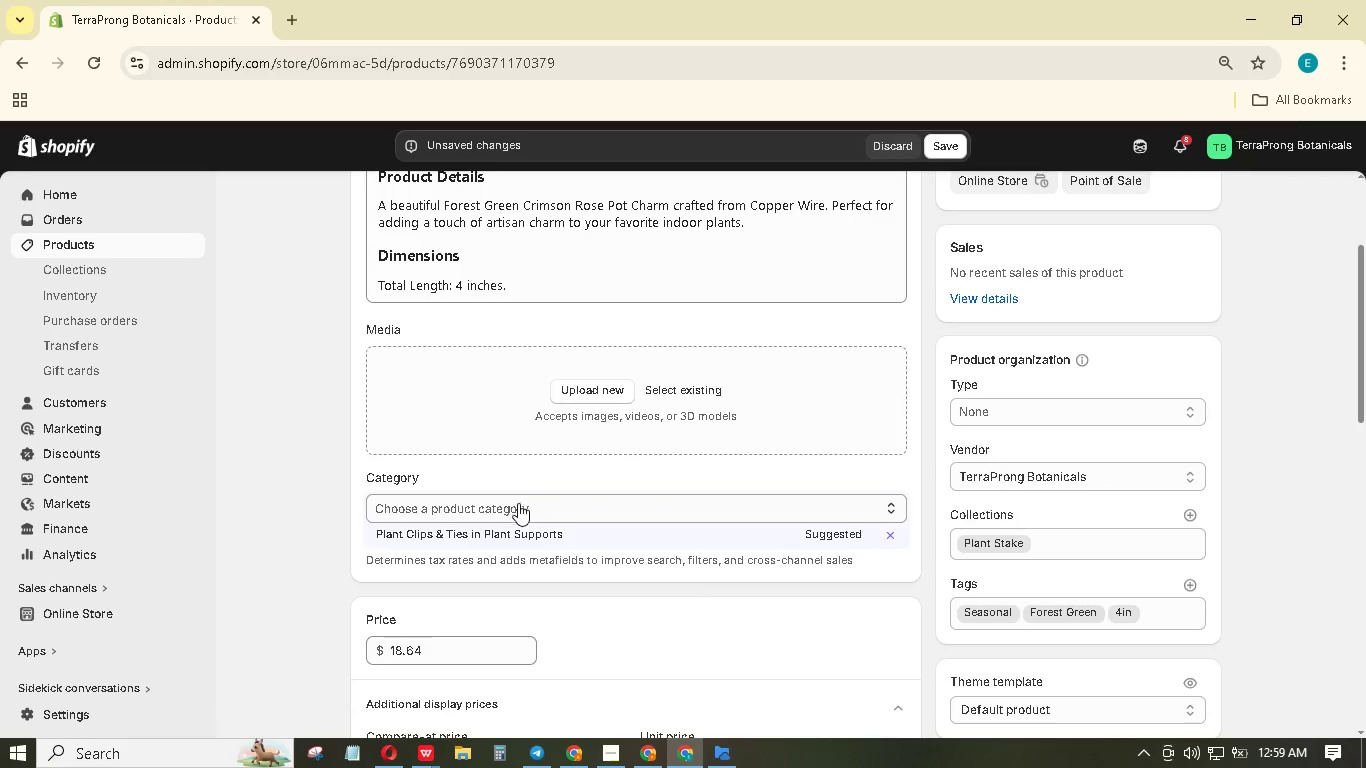 
left_click([516, 507])
 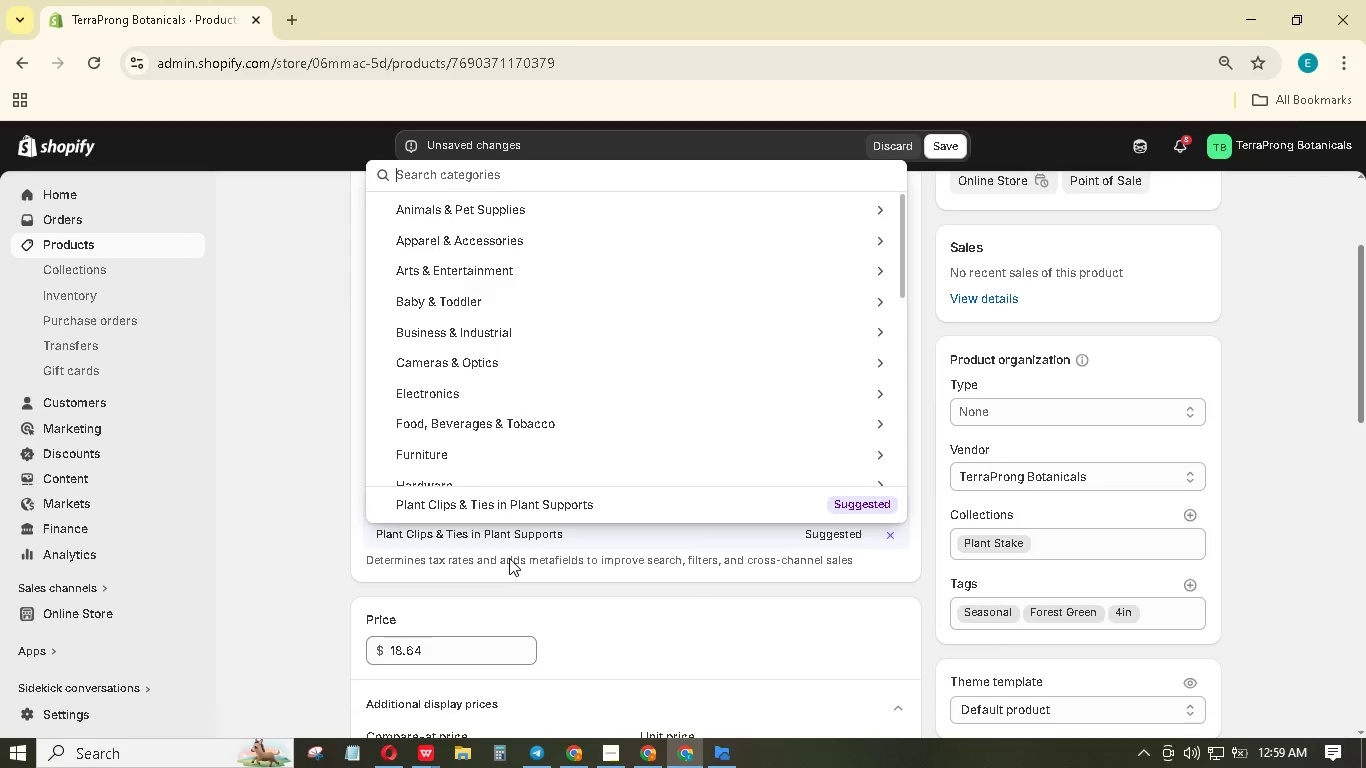 
type(Plant stake)
 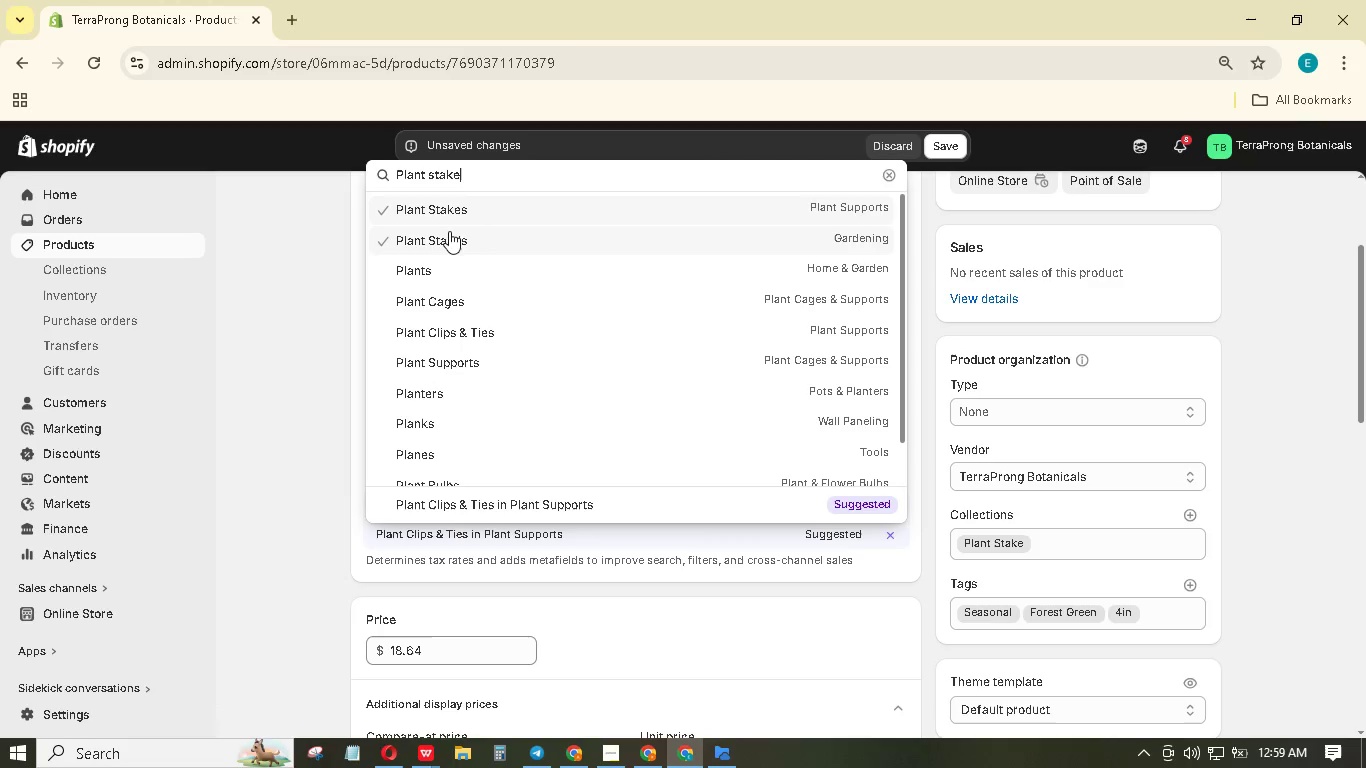 
left_click([454, 211])
 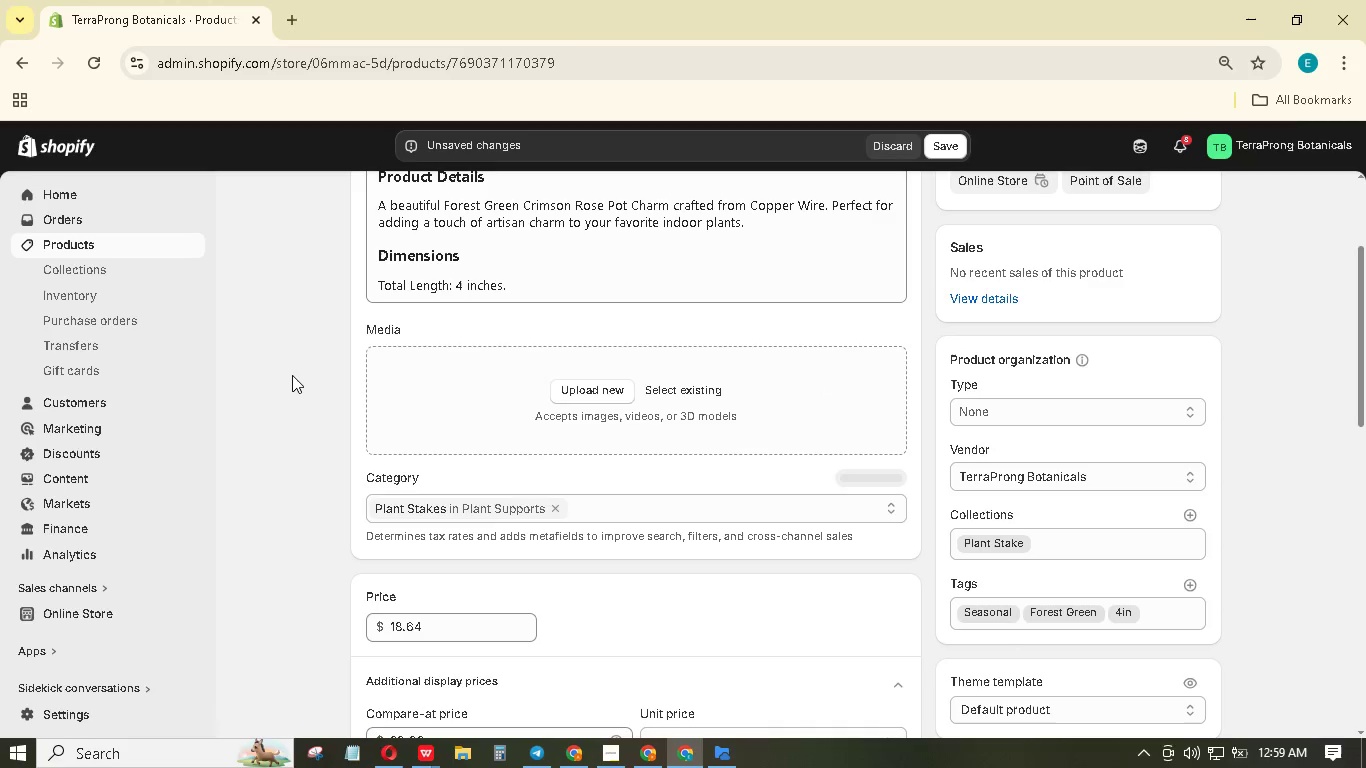 
scroll: coordinate [292, 375], scroll_direction: up, amount: 4.0
 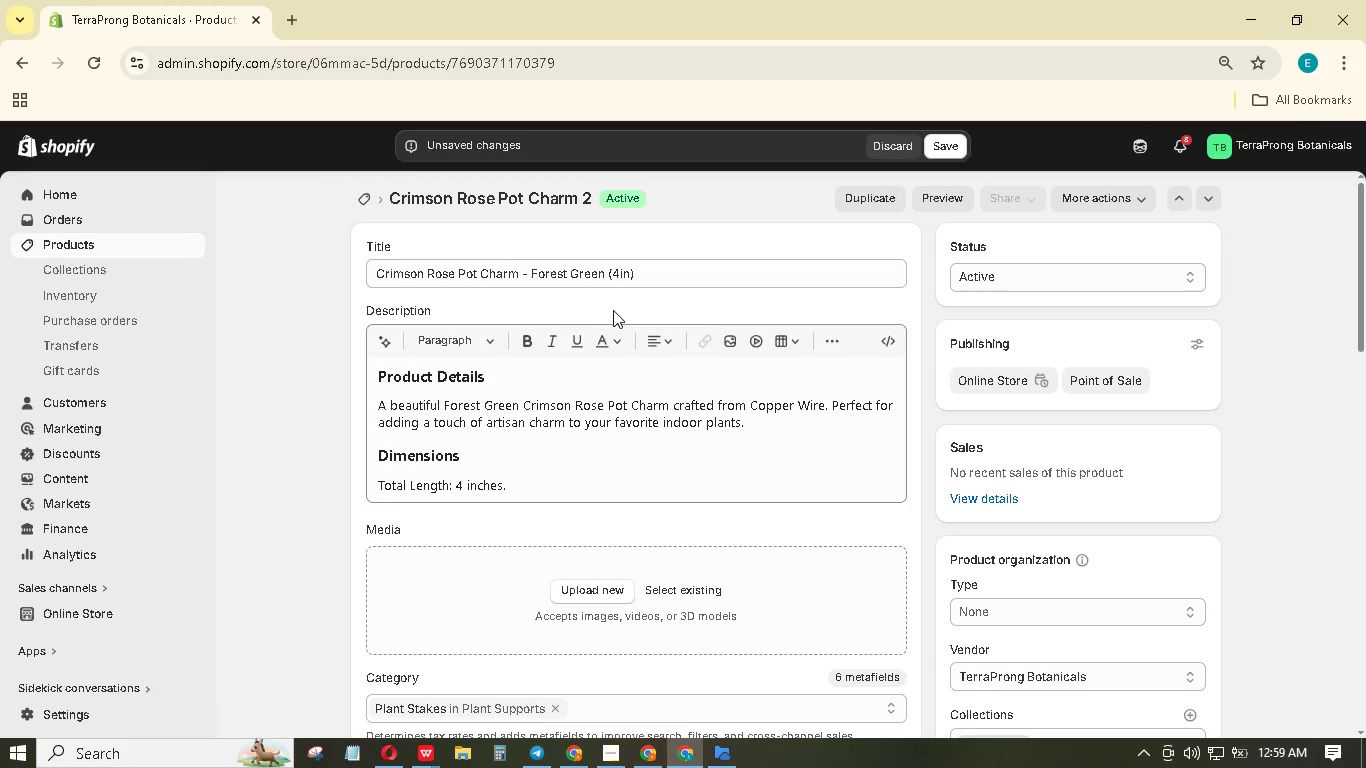 
wait(5.76)
 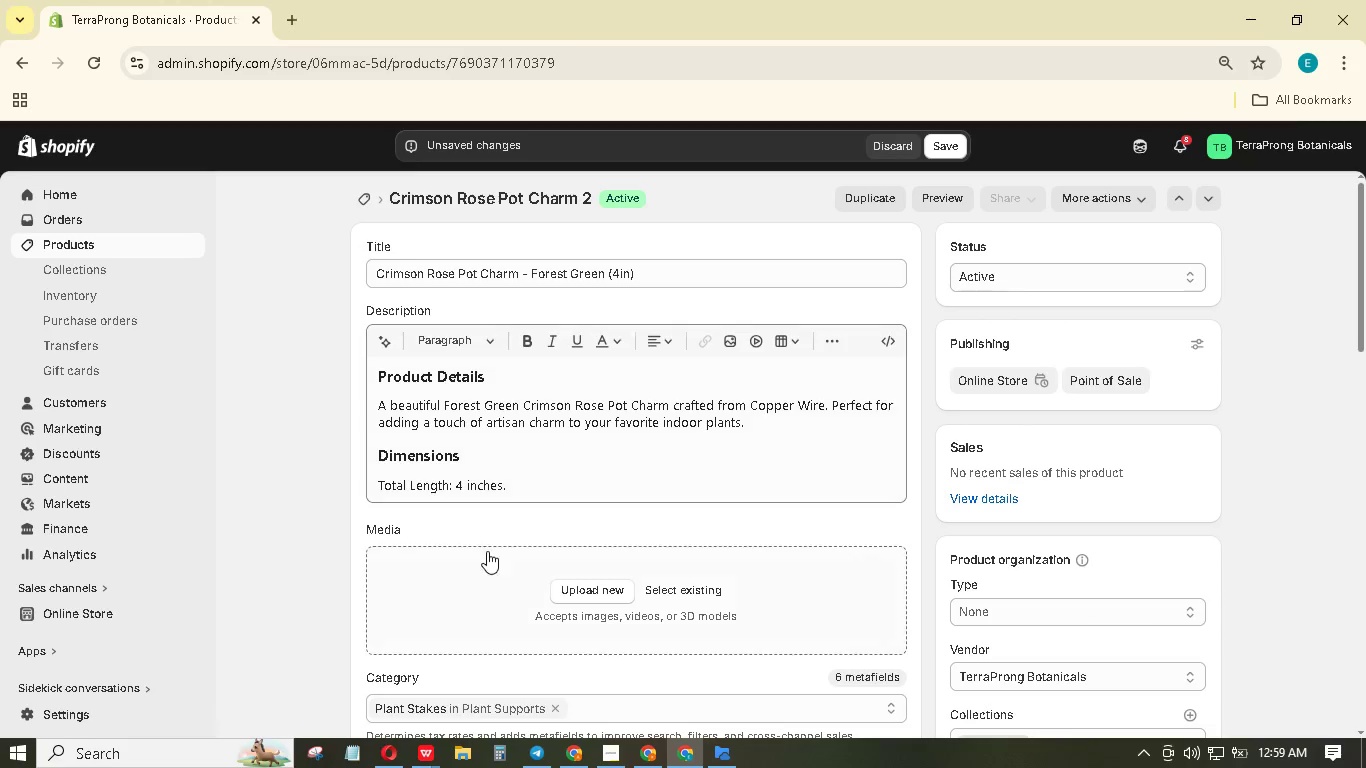 
left_click([605, 581])
 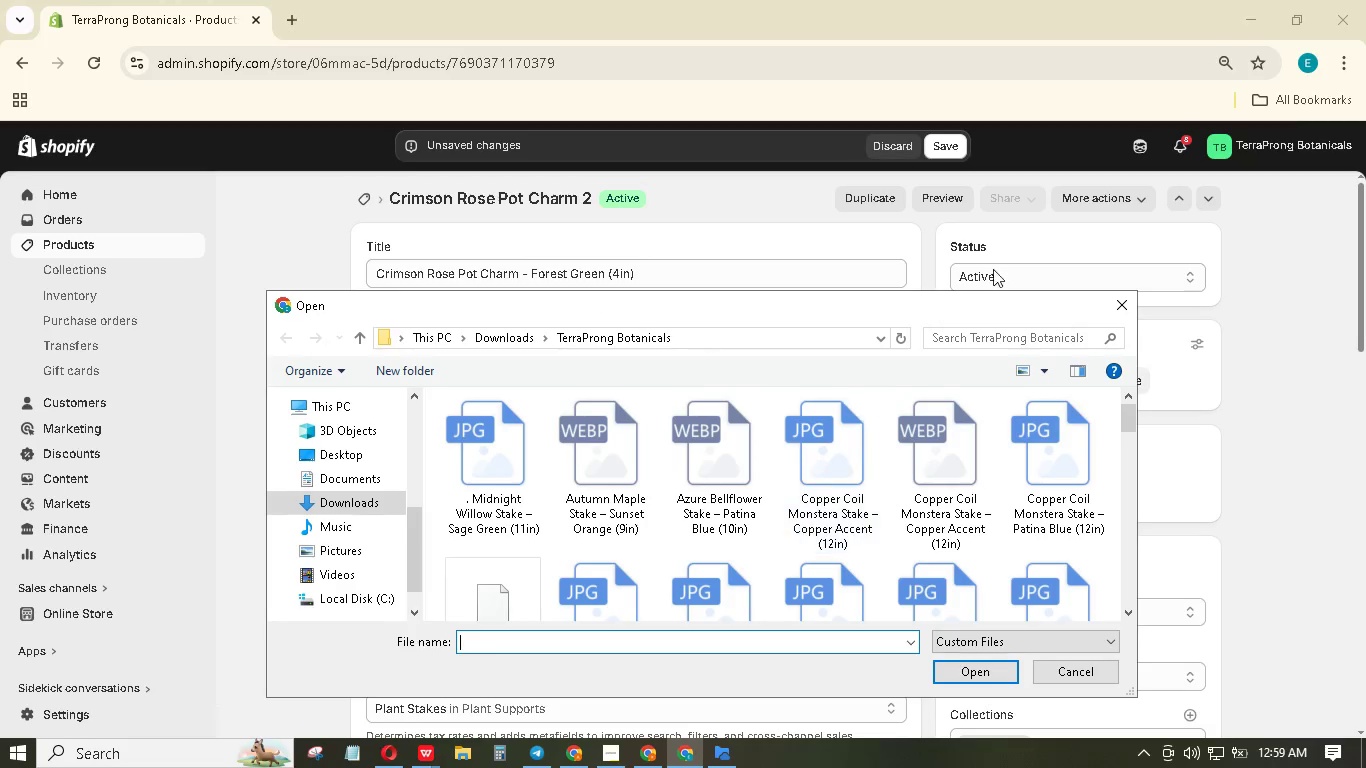 
left_click([994, 330])
 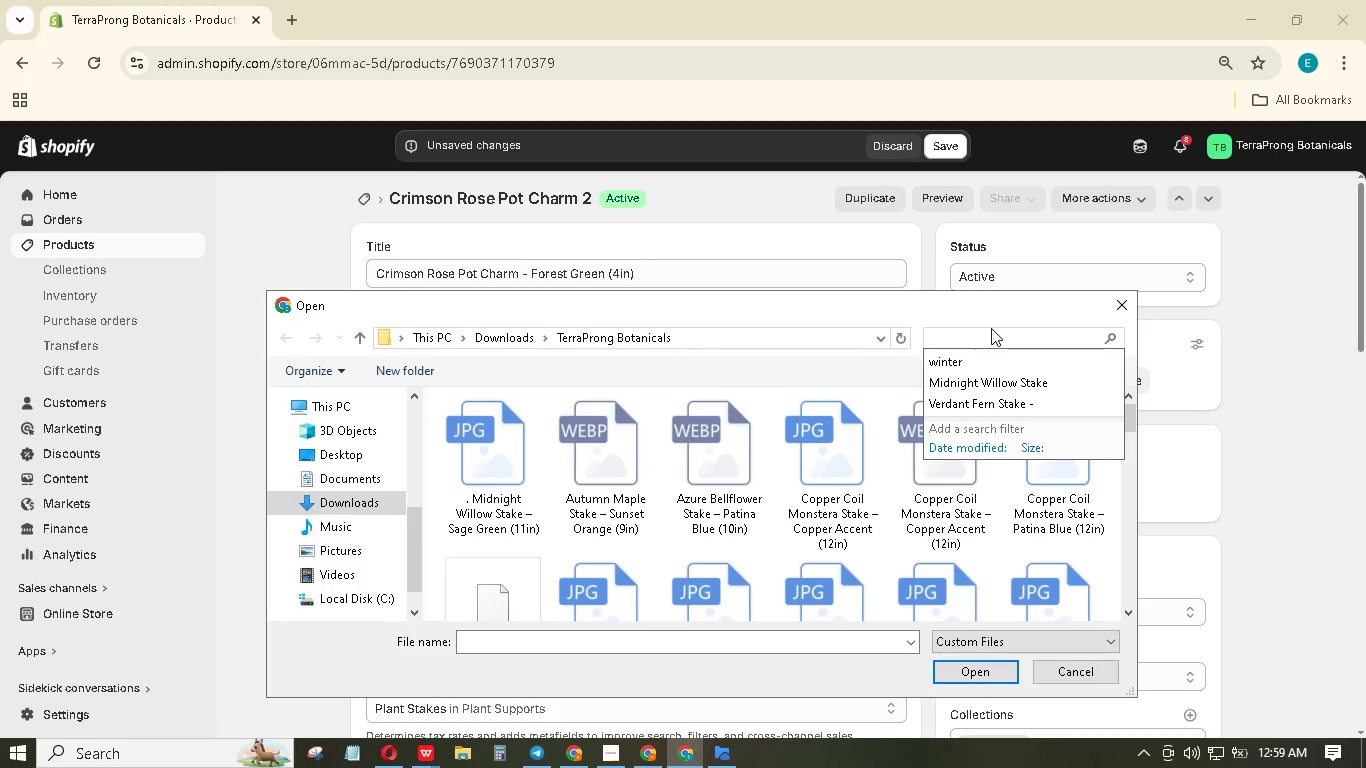 
type(crimson)
 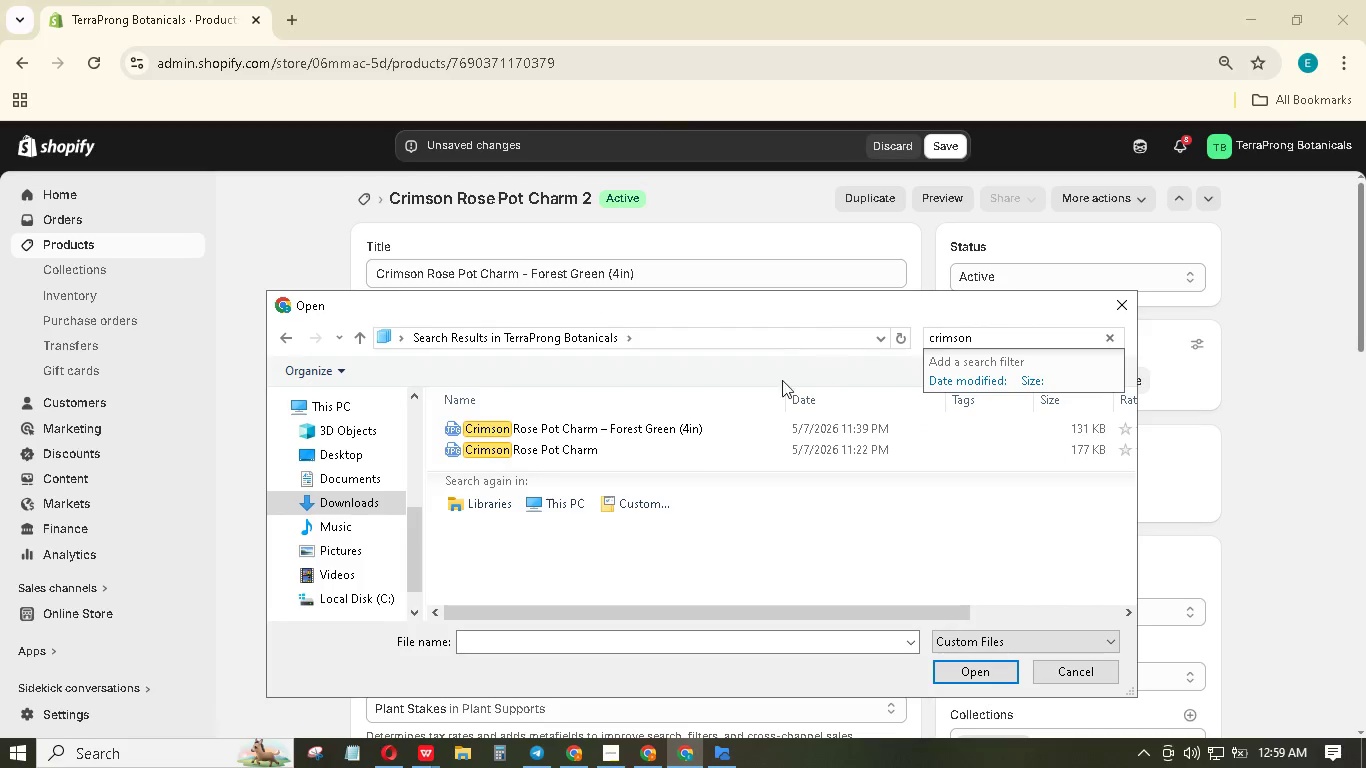 
left_click([604, 427])
 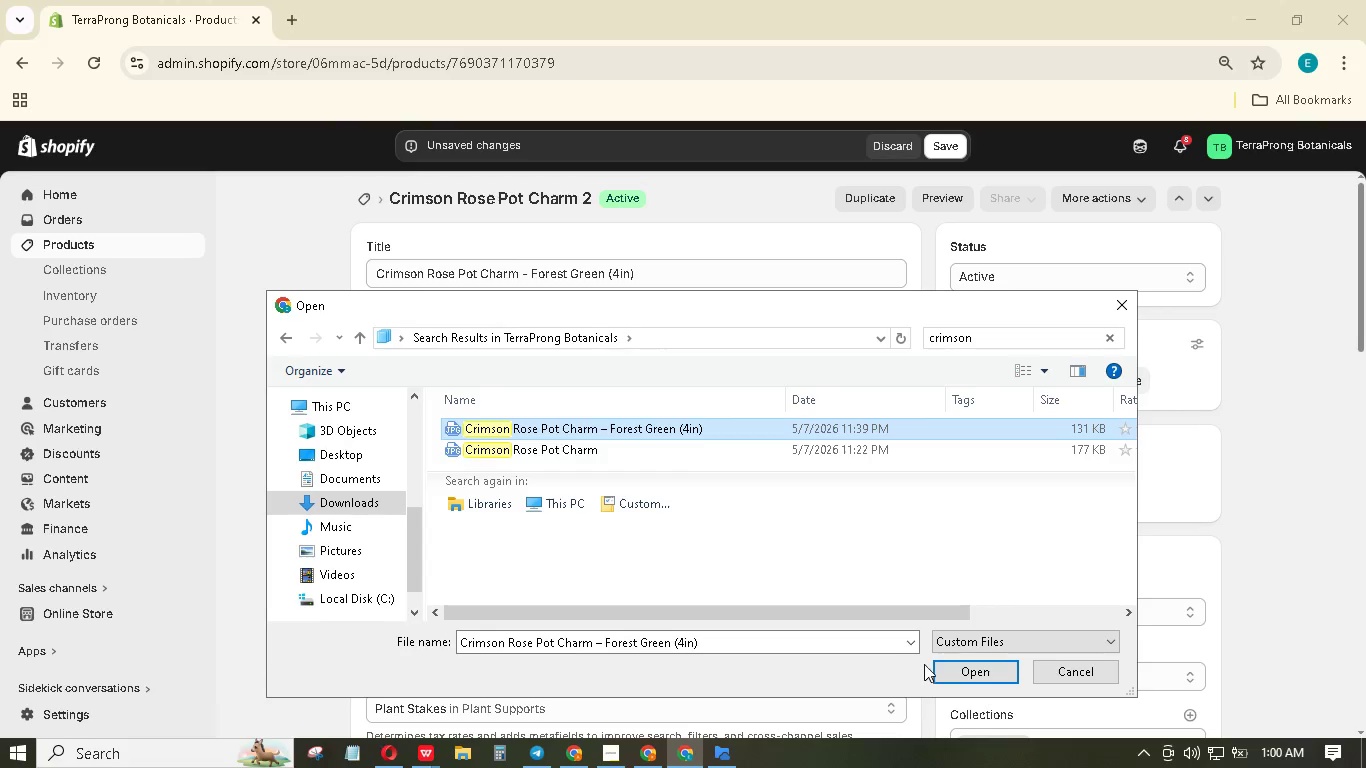 
left_click([949, 665])
 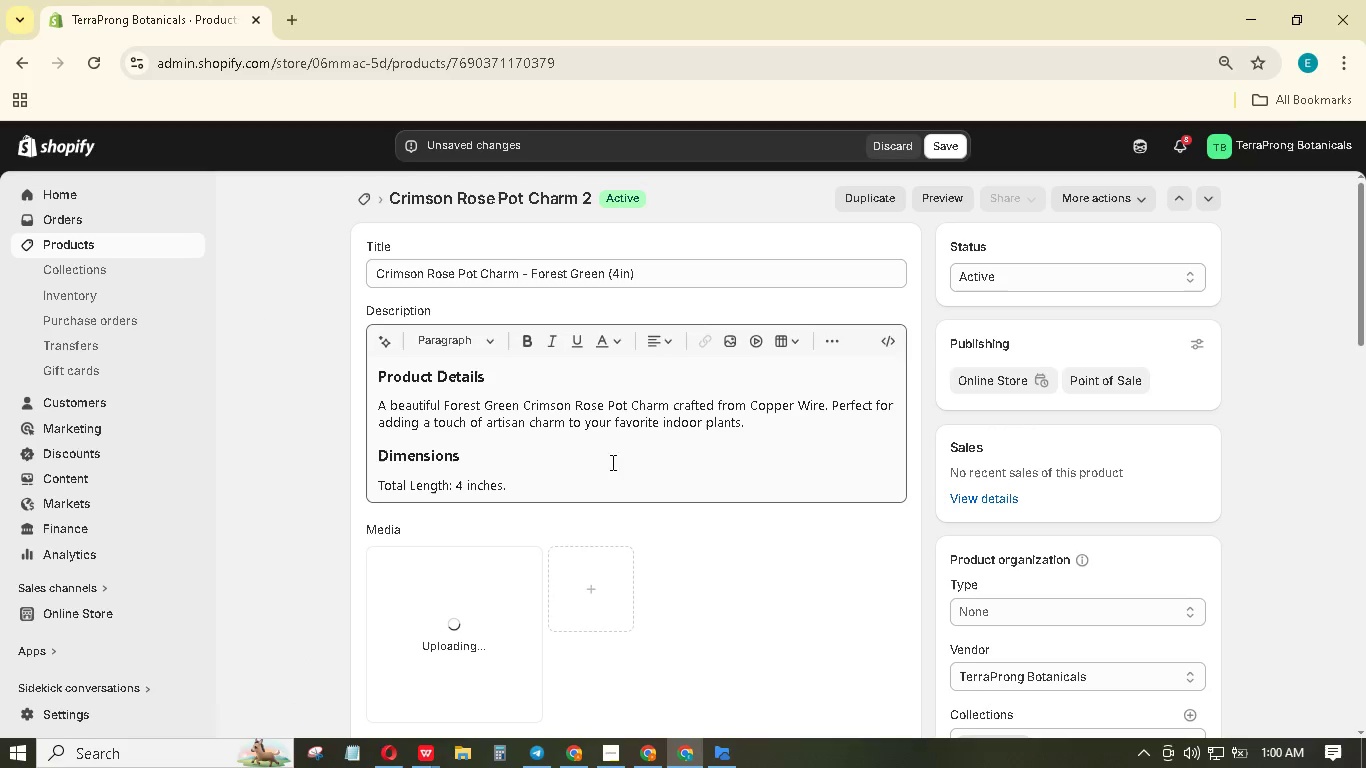 
left_click([553, 486])
 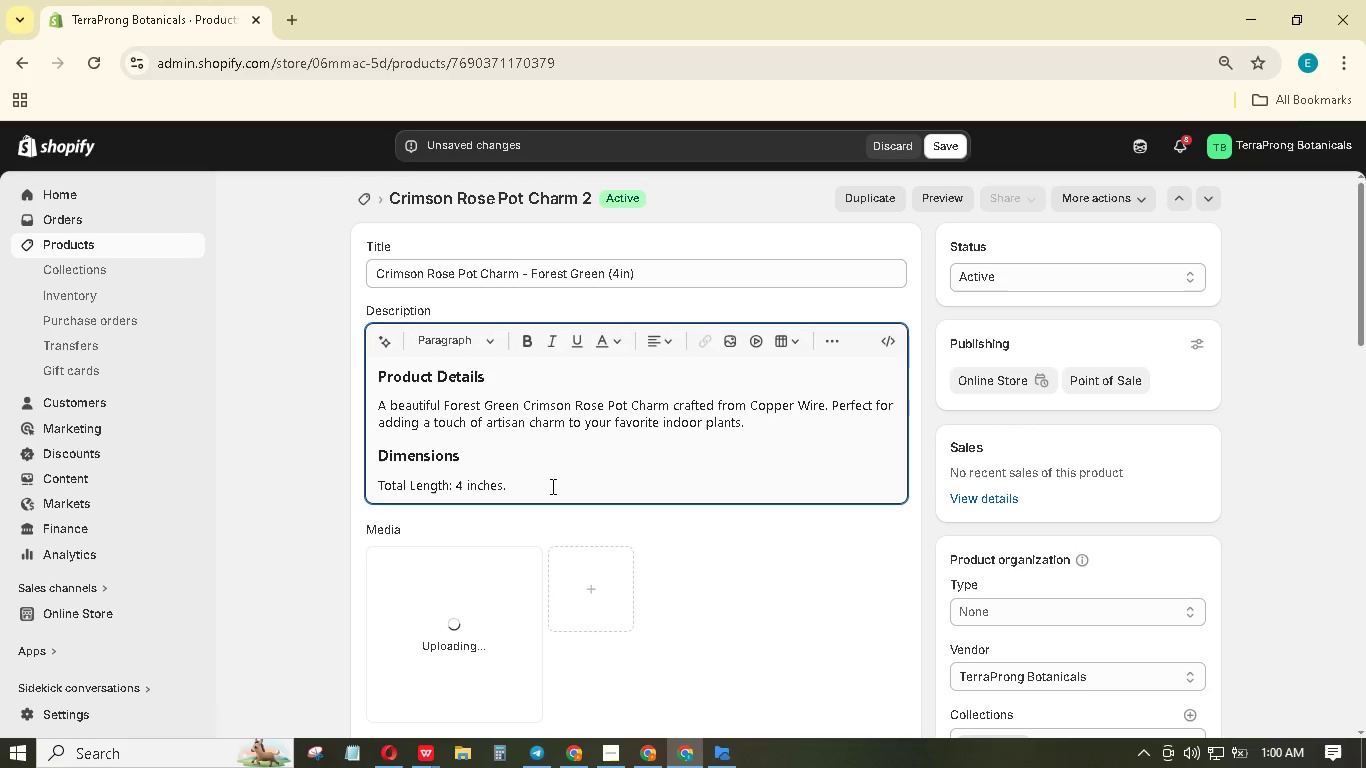 
left_click_drag(start_coordinate=[551, 486], to_coordinate=[367, 366])
 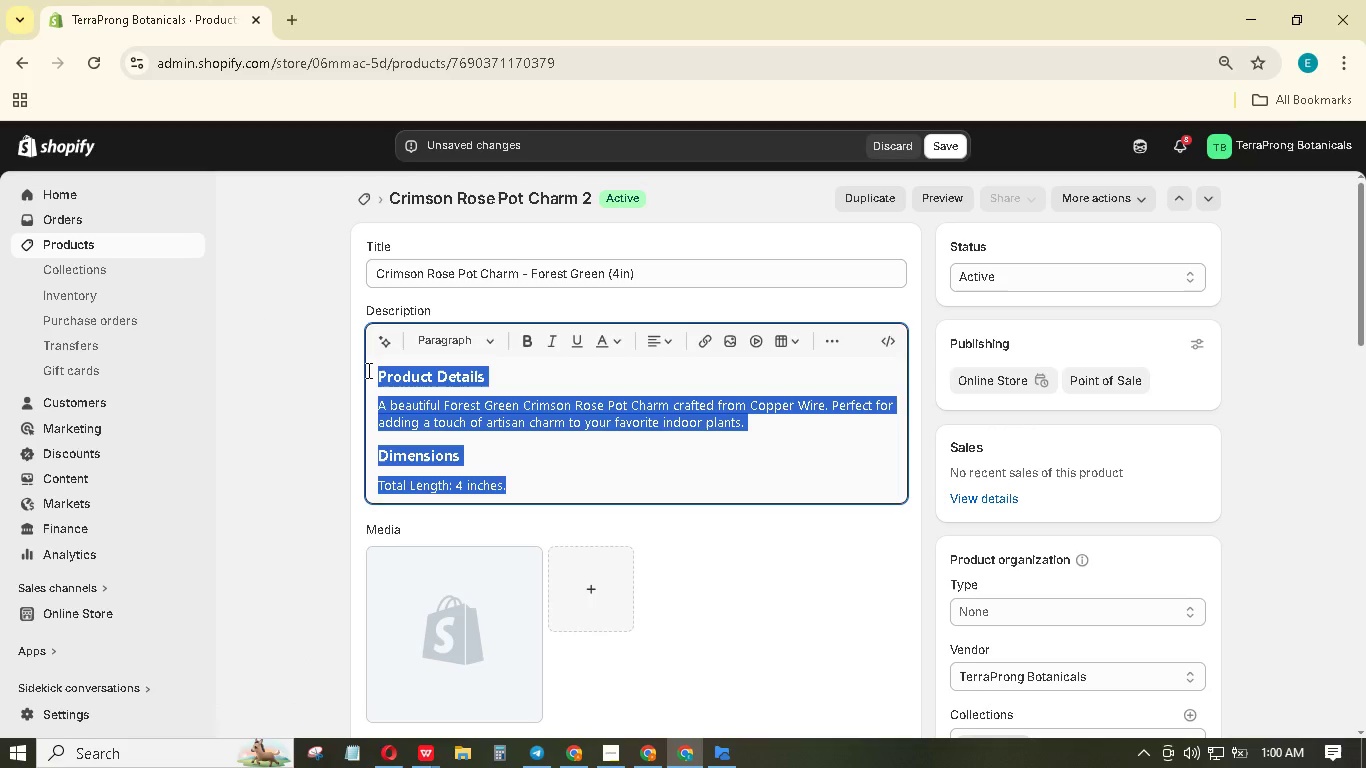 
type(A tiny Crimson Rose Pot )
 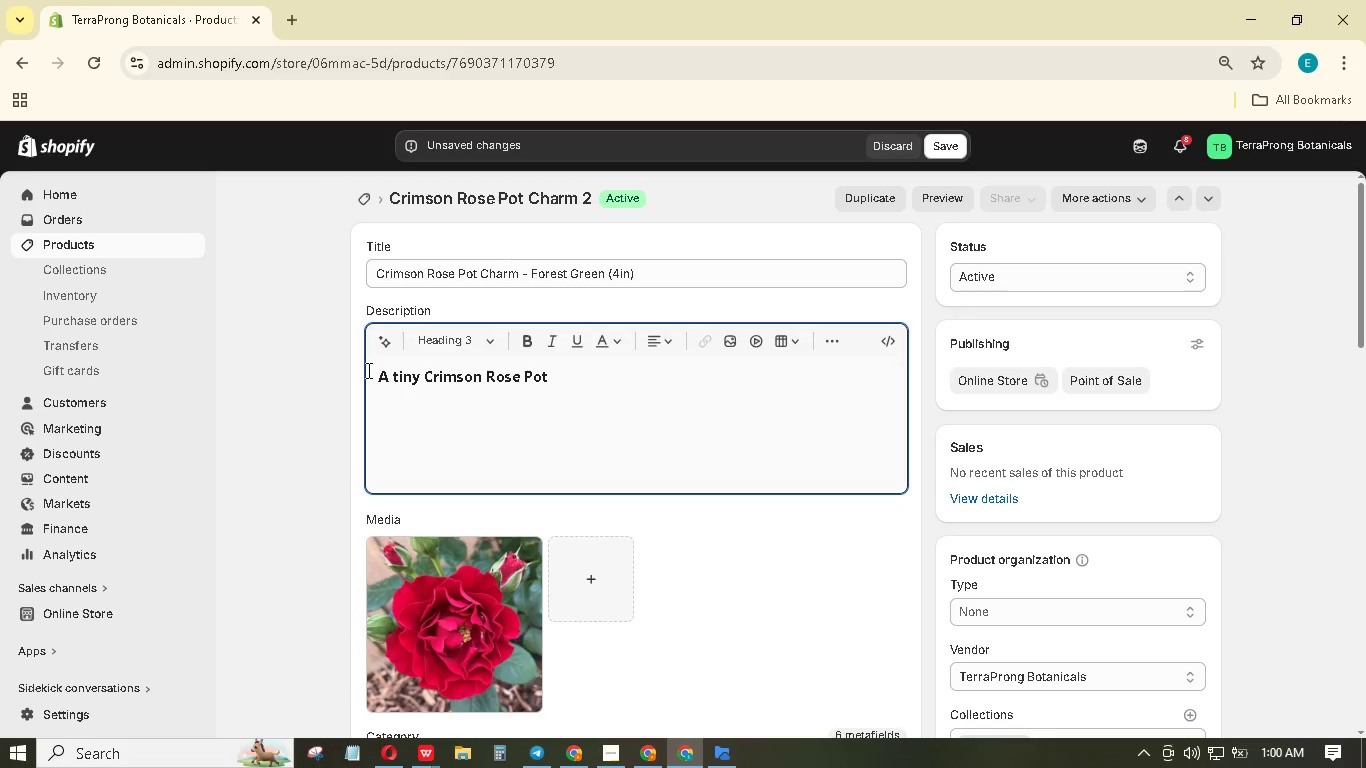 
key(Control+Shift+Backspace)
 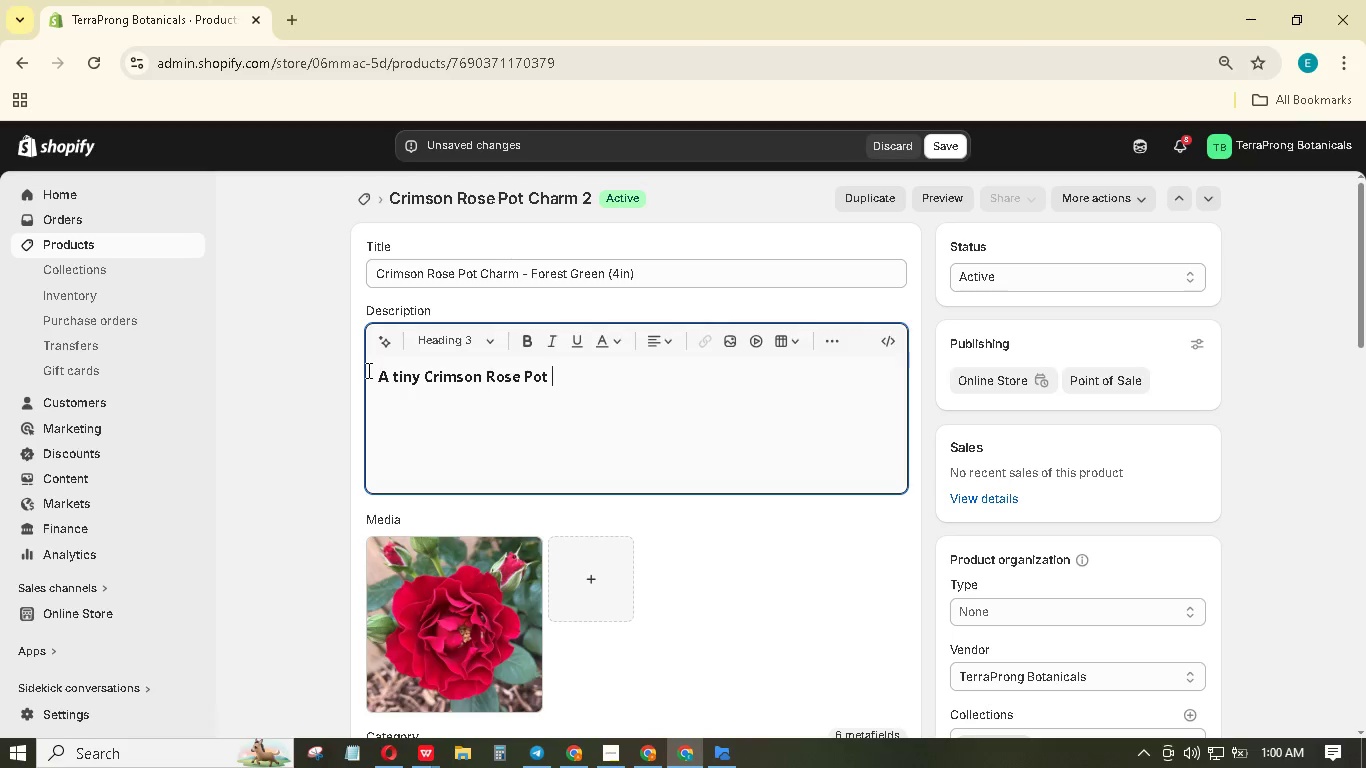 
hold_key(key=ControlLeft, duration=0.58)
 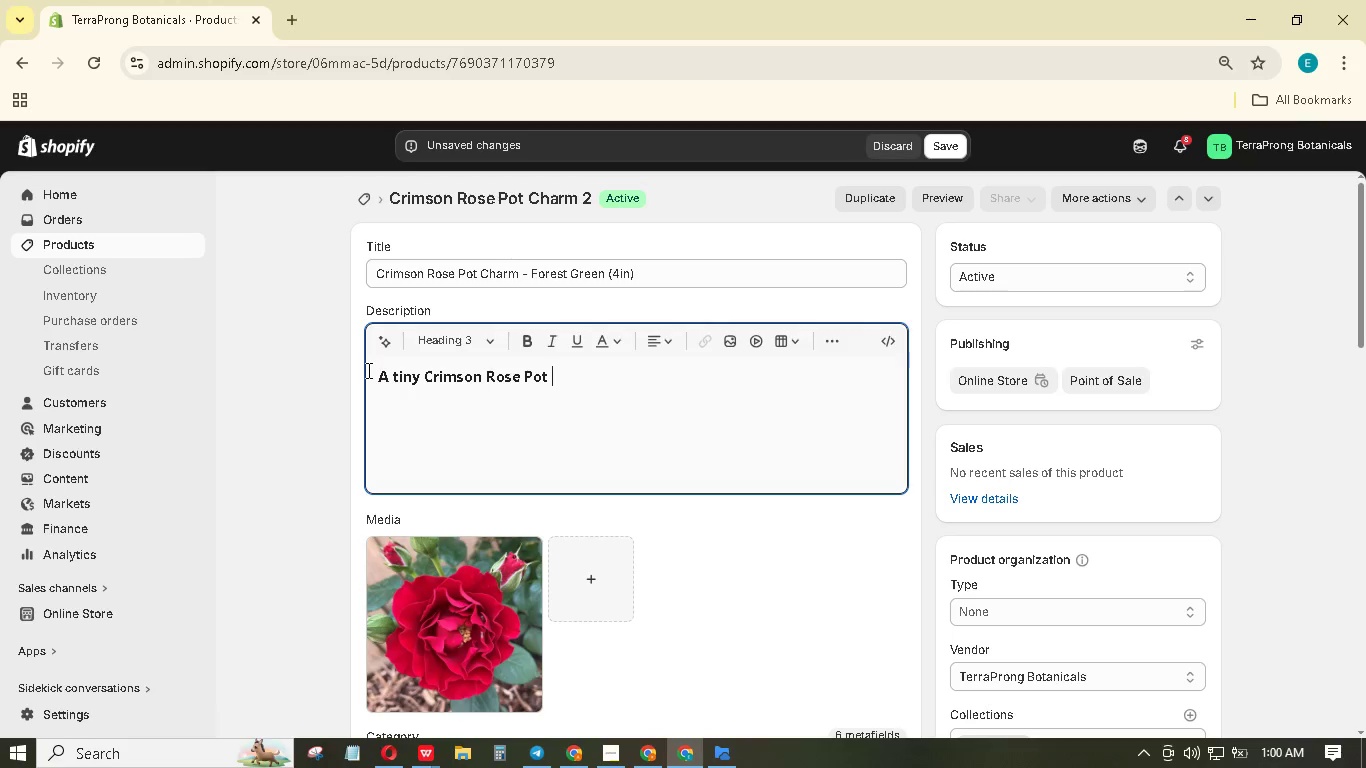 
key(Control+A)
 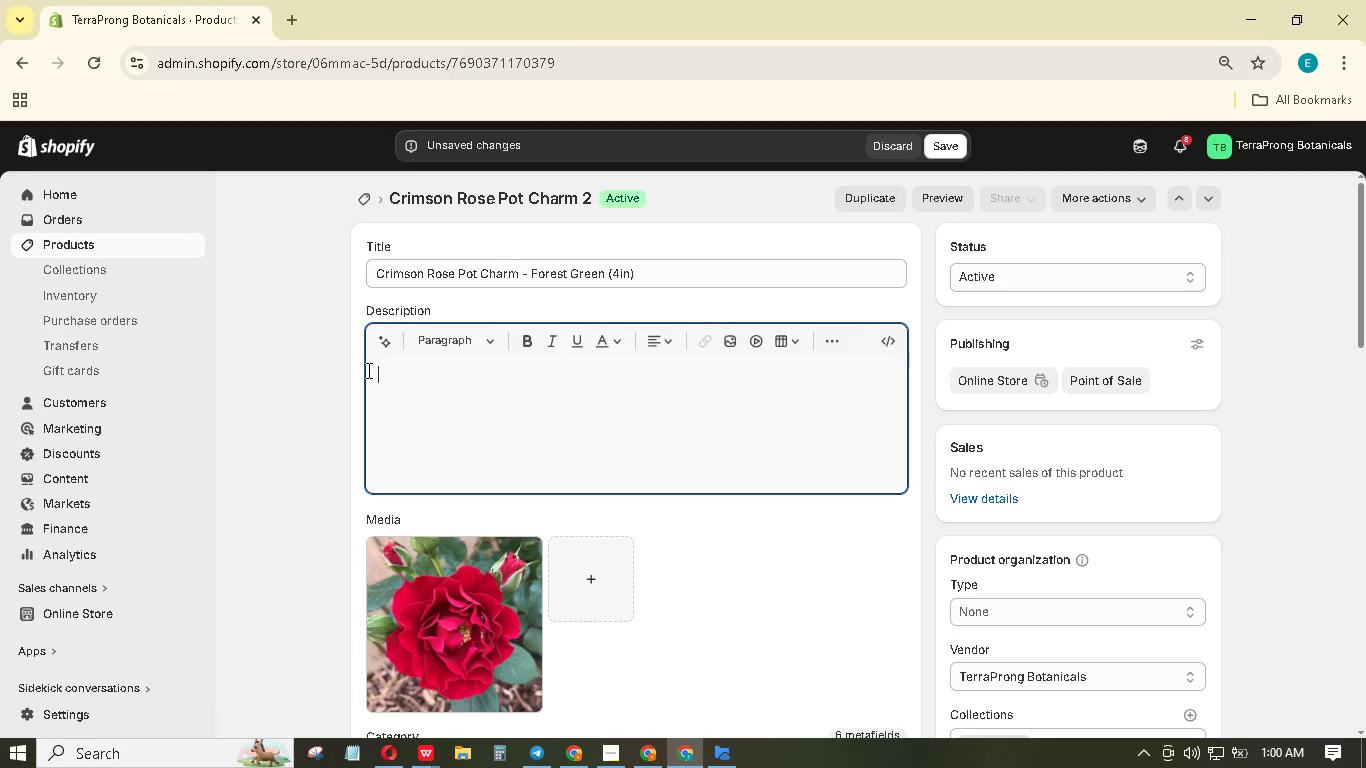 
key(Backspace)
 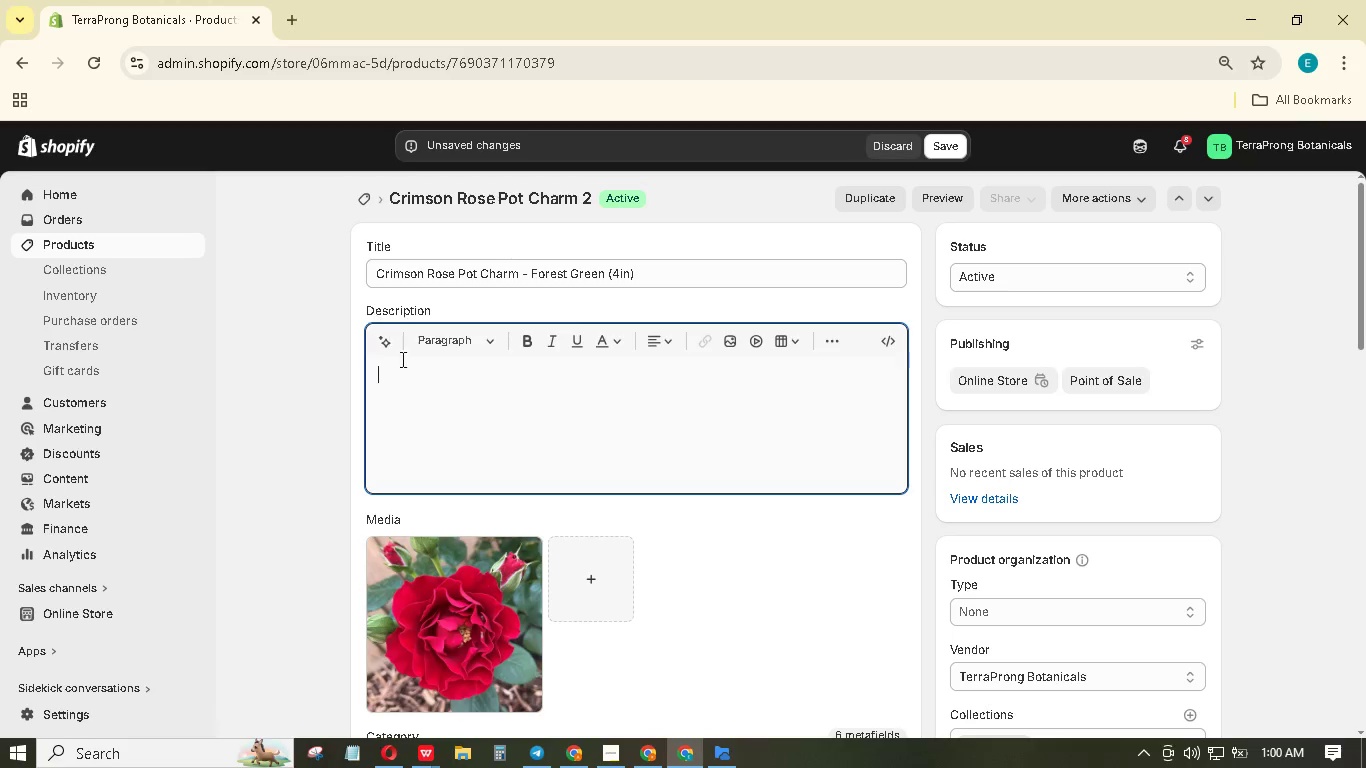 
type(aswd)
 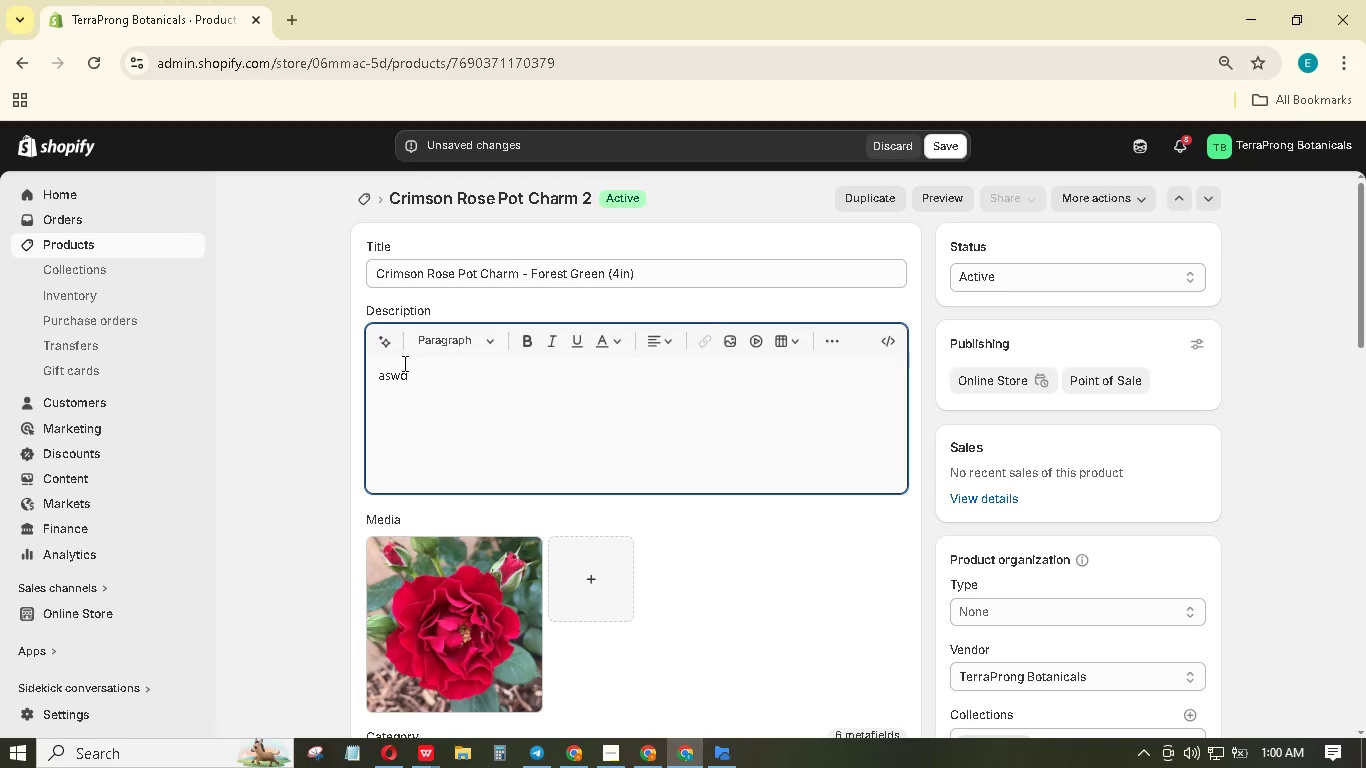 
hold_key(key=Backspace, duration=1.01)
 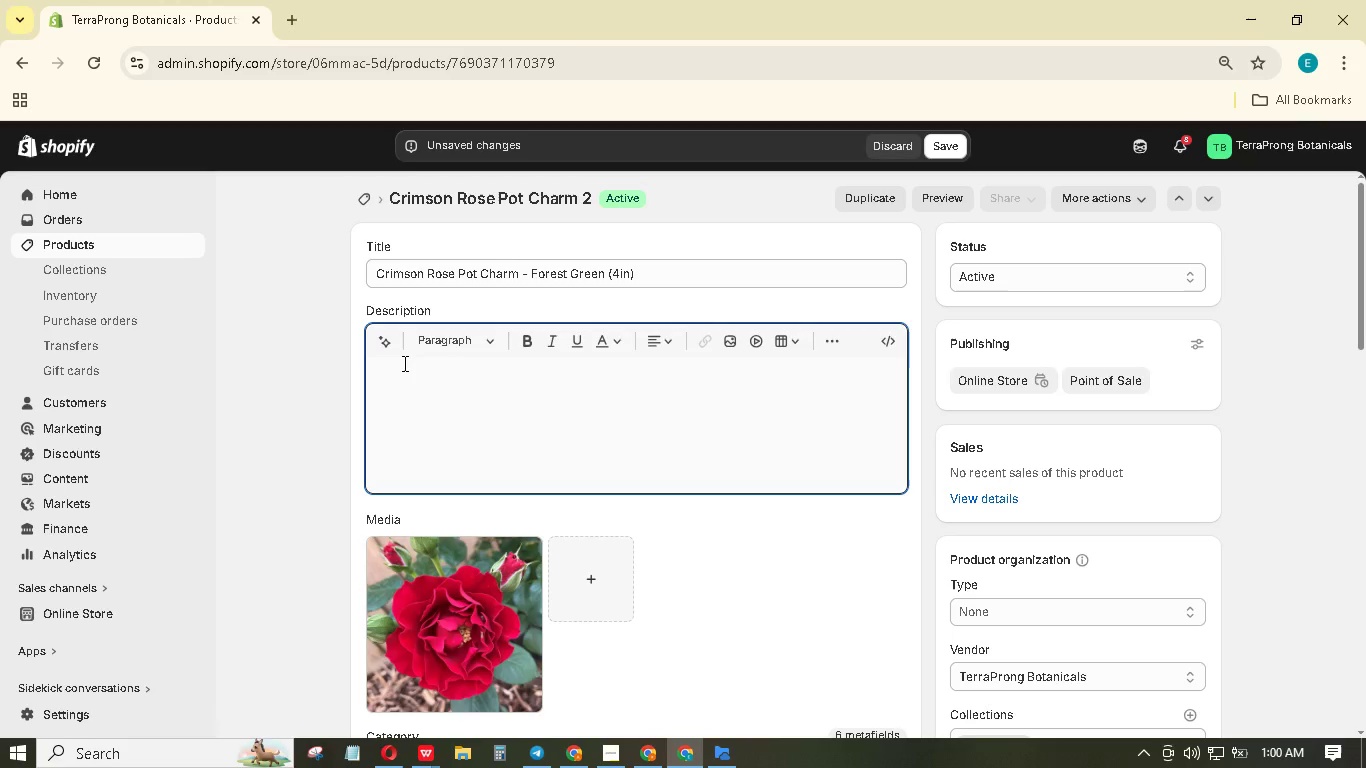 
key(Control+A)
 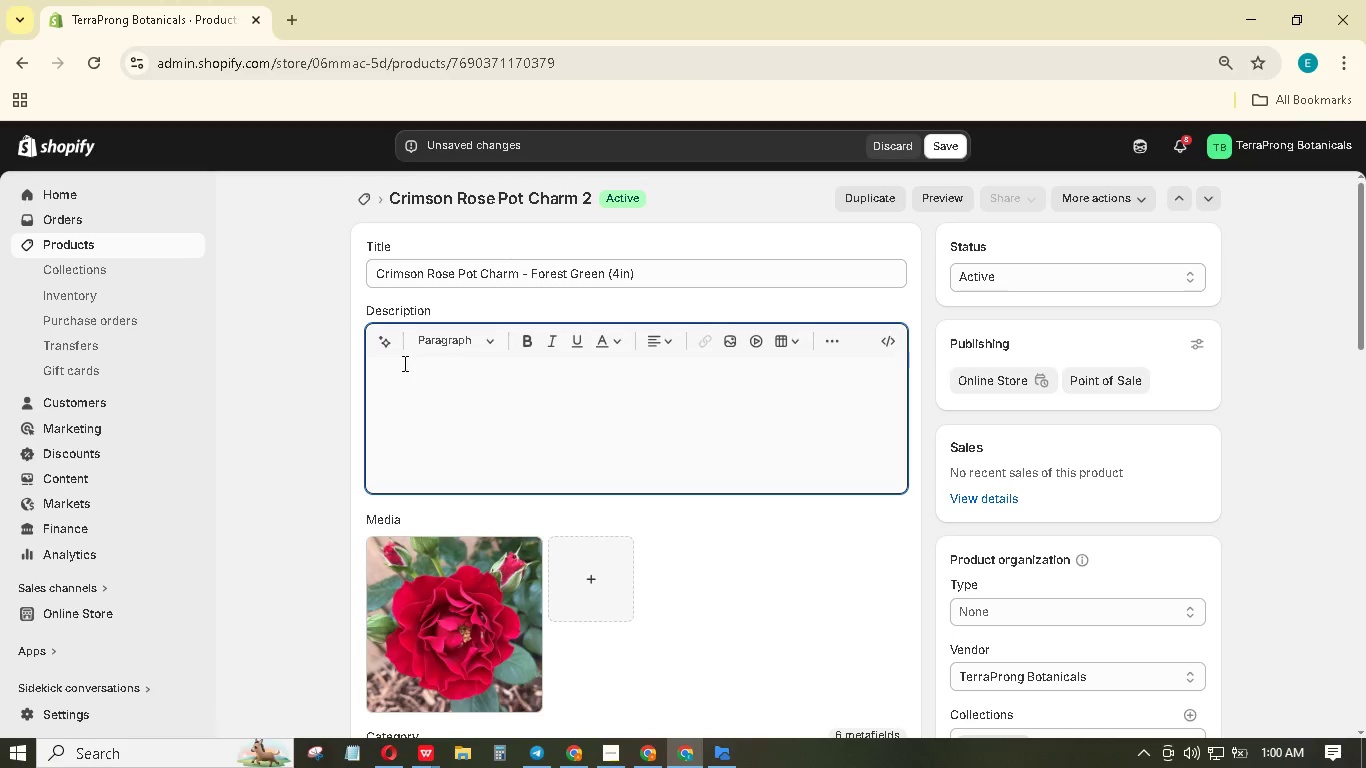 
type(A tiny Crimson Pot )
 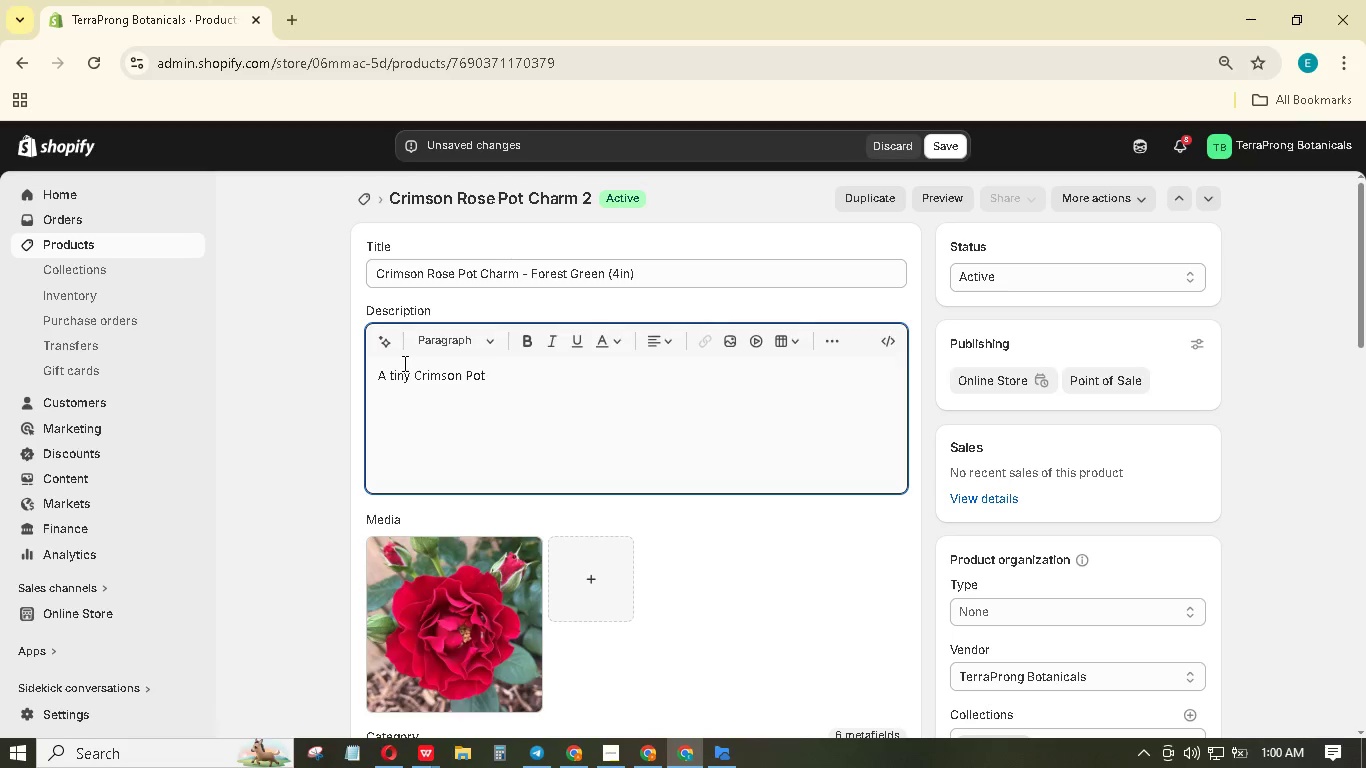 
wait(5.42)
 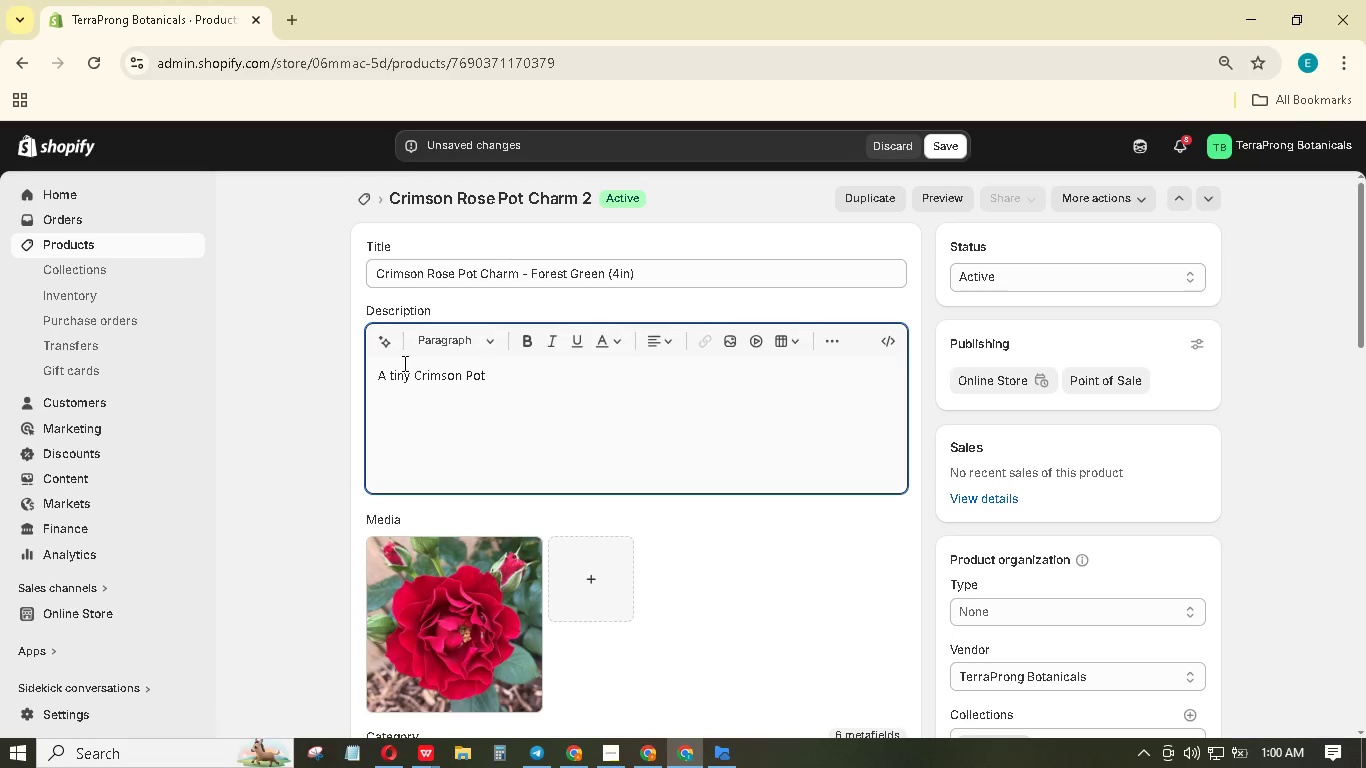 
hold_key(key=ArrowLeft, duration=0.53)
 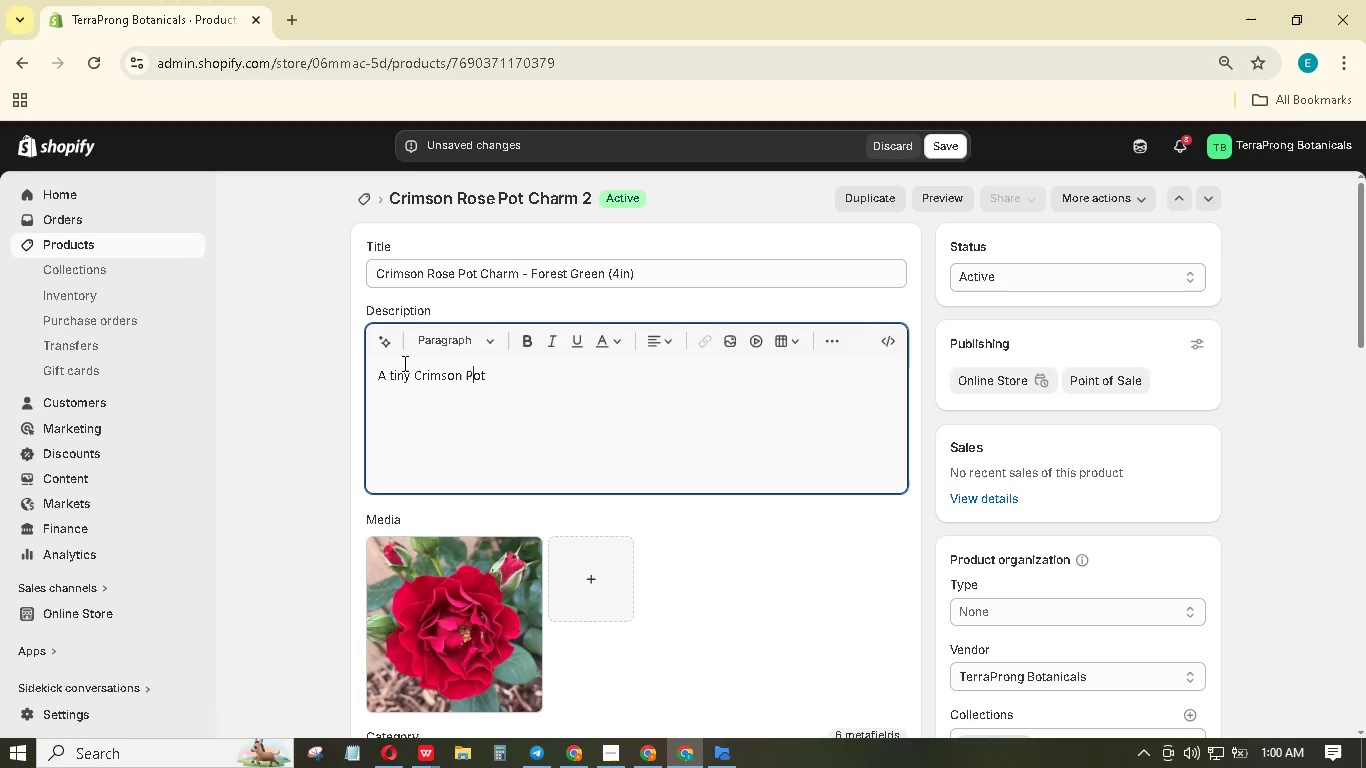 
key(ArrowLeft)
 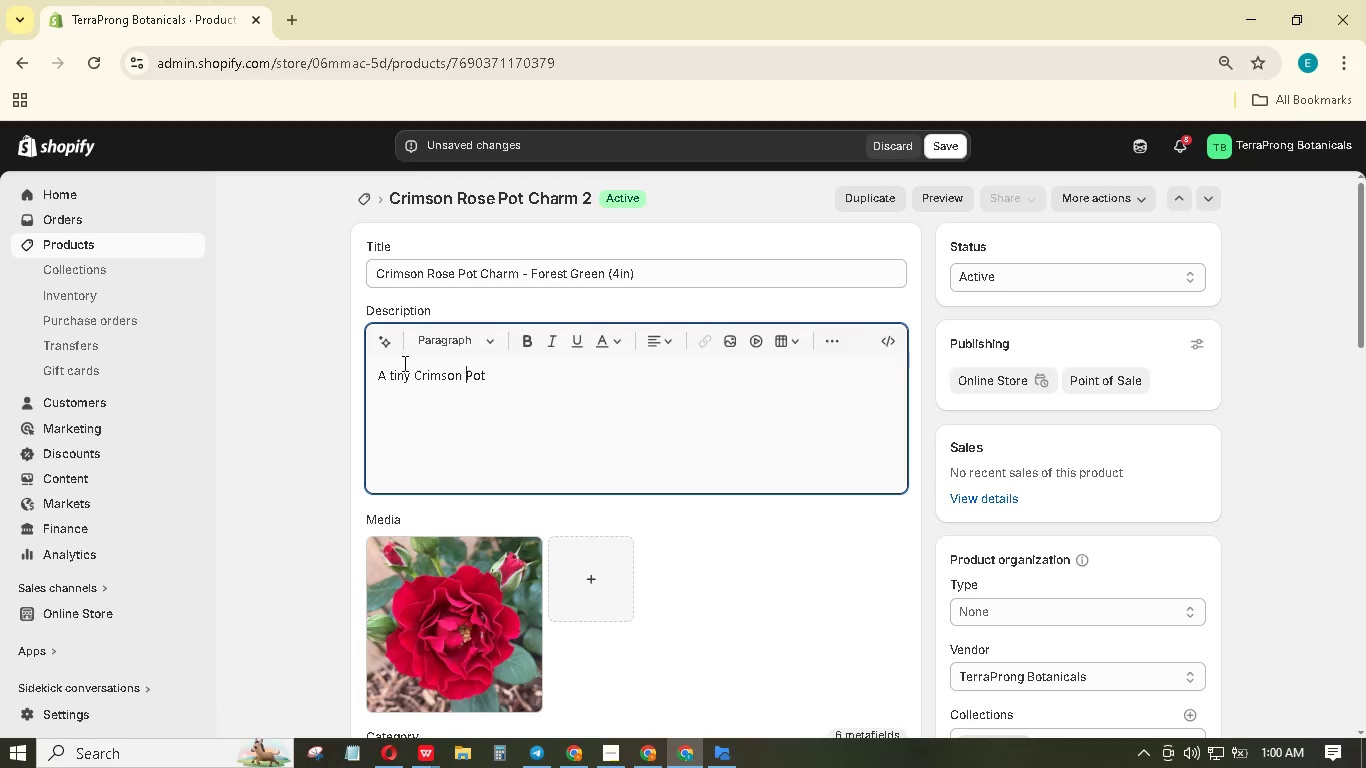 
key(ArrowLeft)
 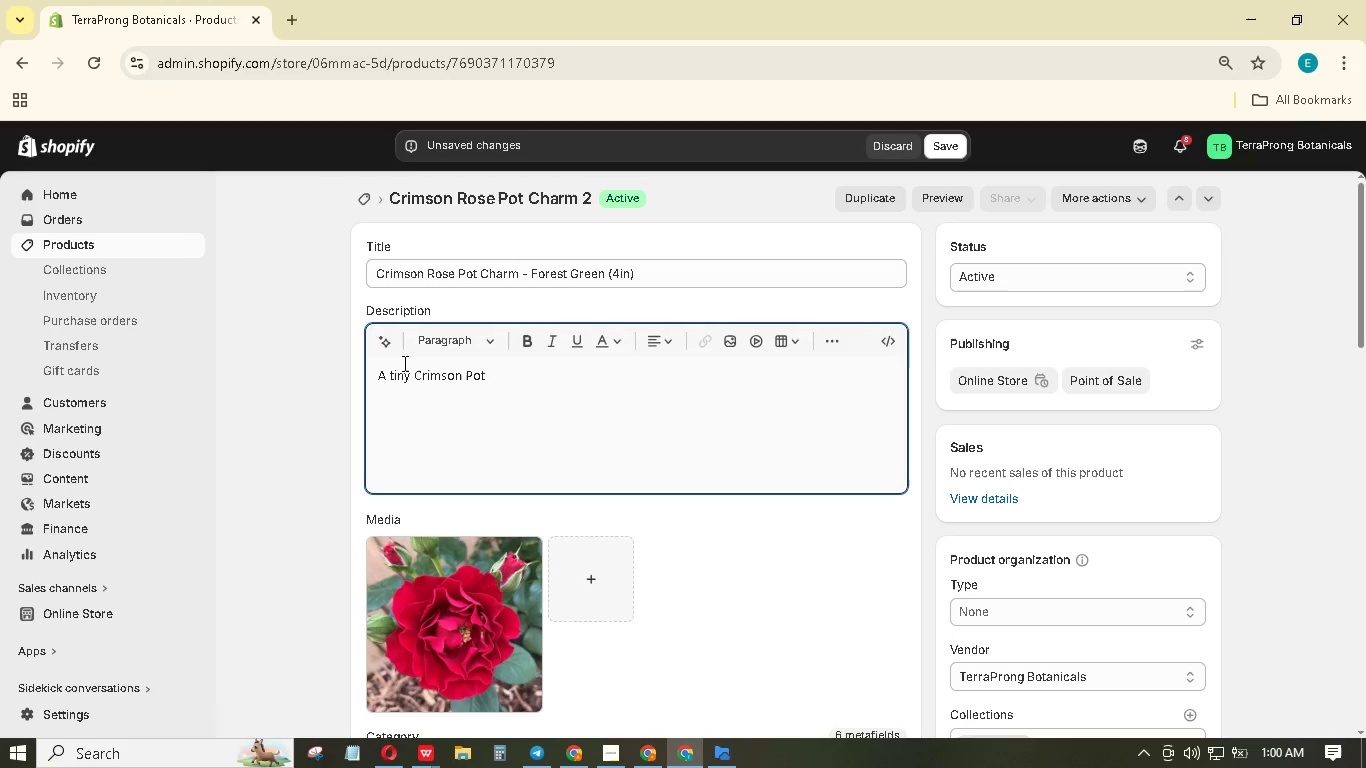 
type(Rose )
 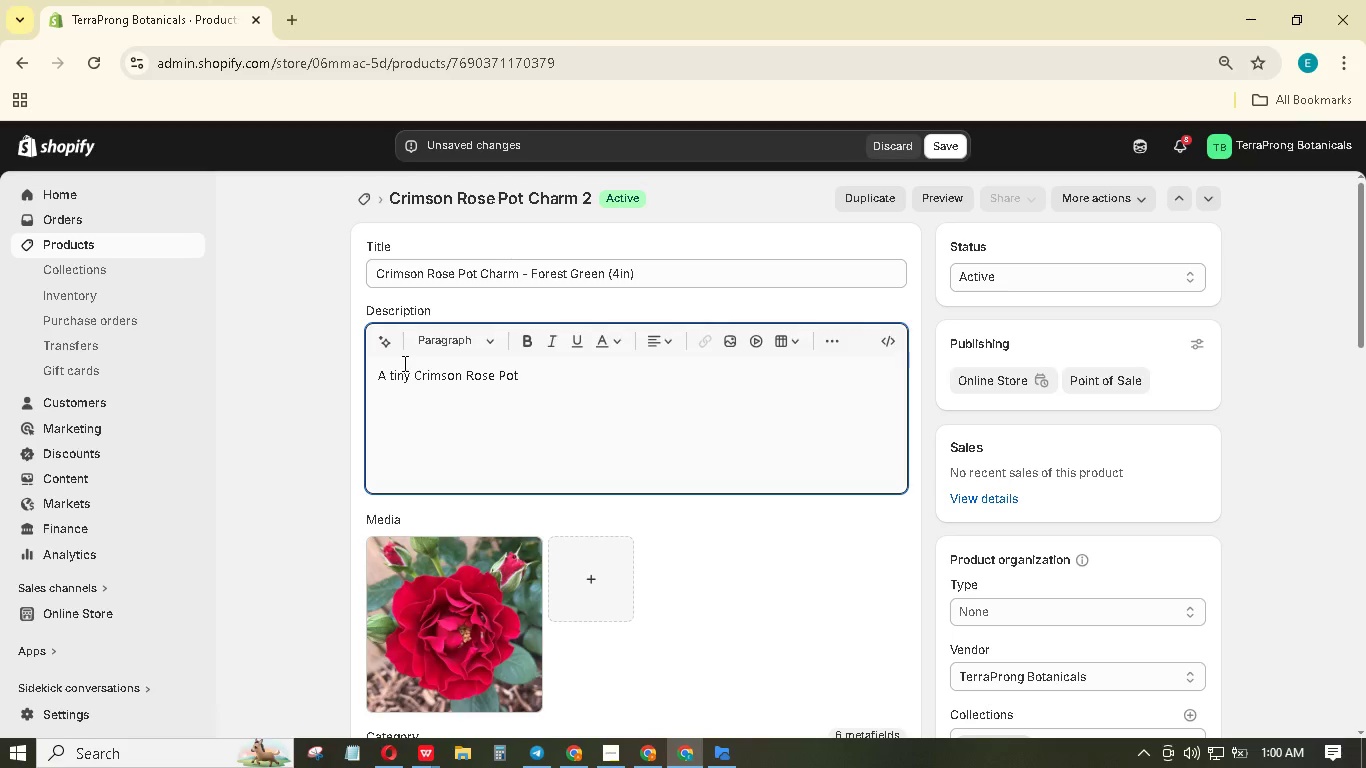 
hold_key(key=ArrowRight, duration=0.81)
 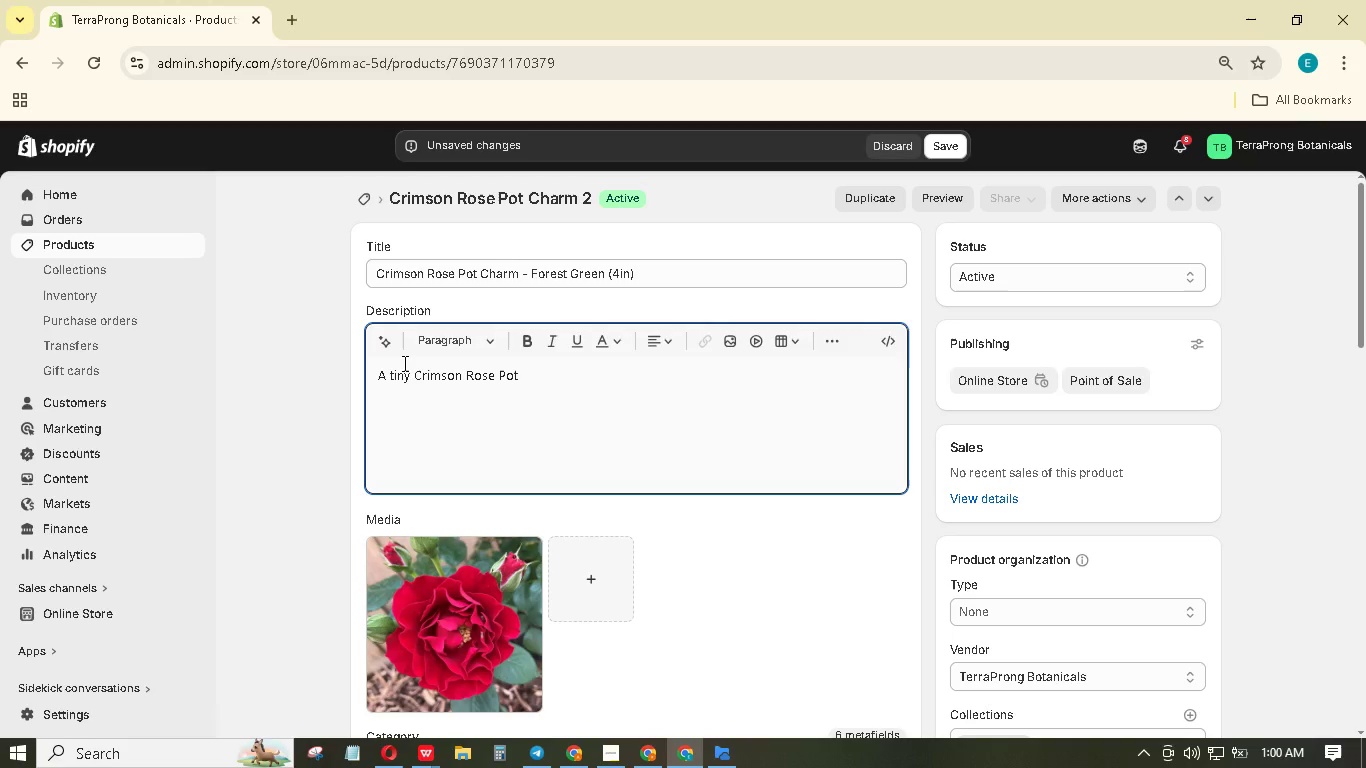 
type(Carm)
key(Backspace)
key(Backspace)
key(Backspace)
type(harm in Foret Green made from Copper Wire (grenn)
key(Backspace)
key(Backspace)
type(en enamel coating). The rose is formed by coiled wire.)
 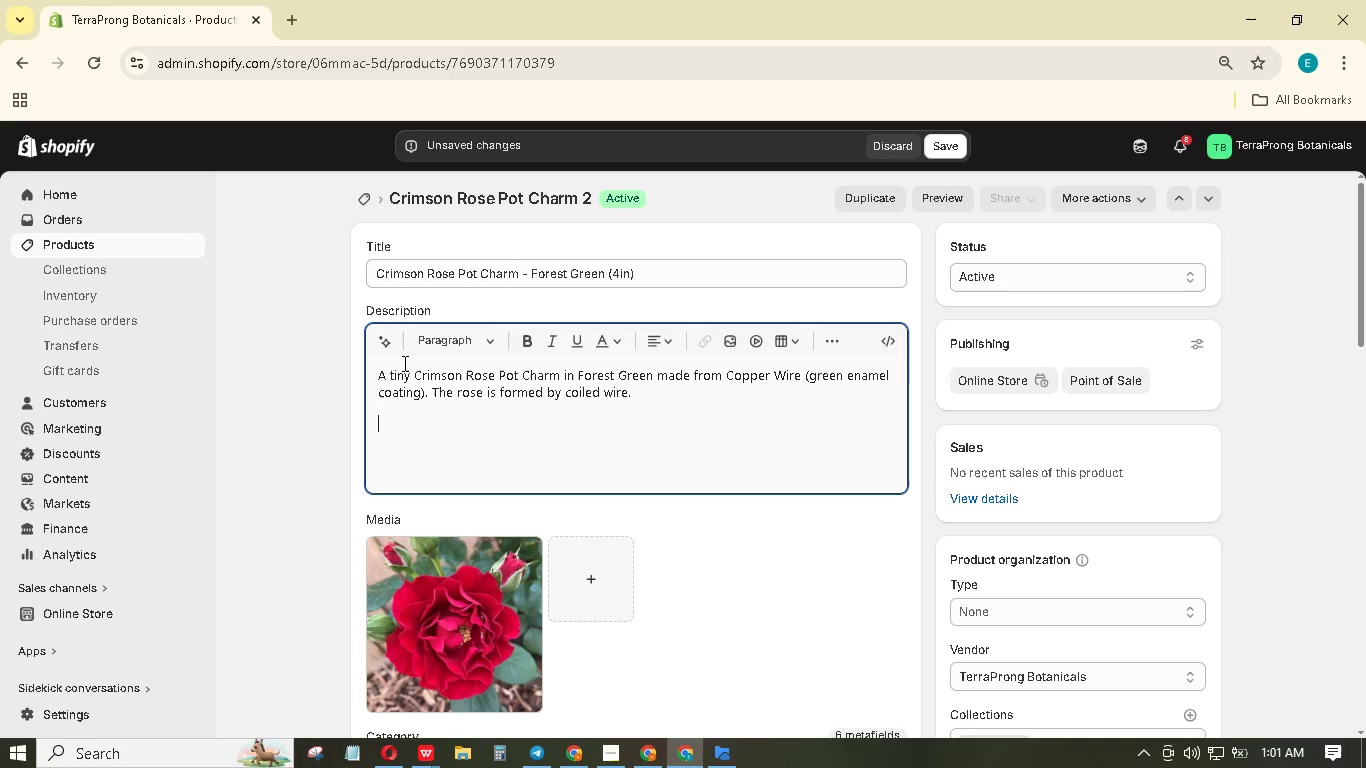 
 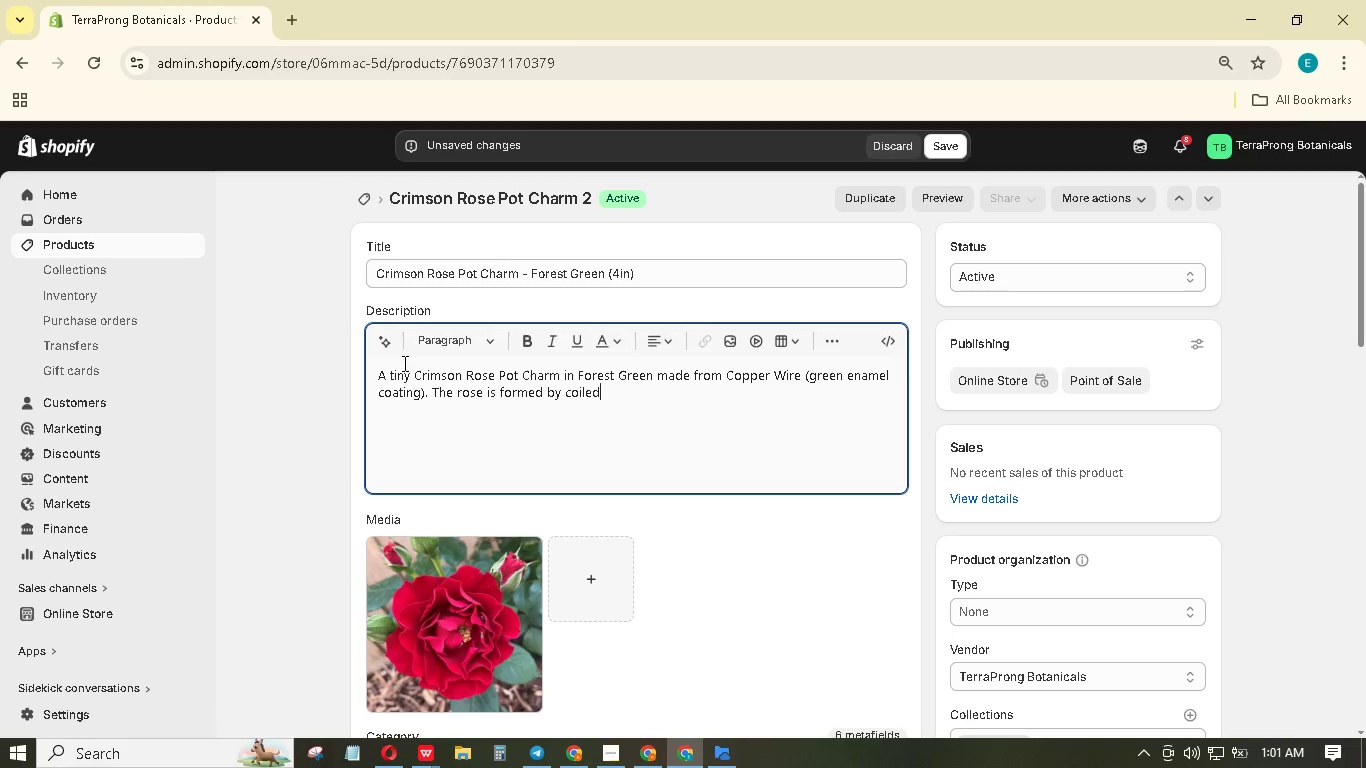 
key(Enter)
 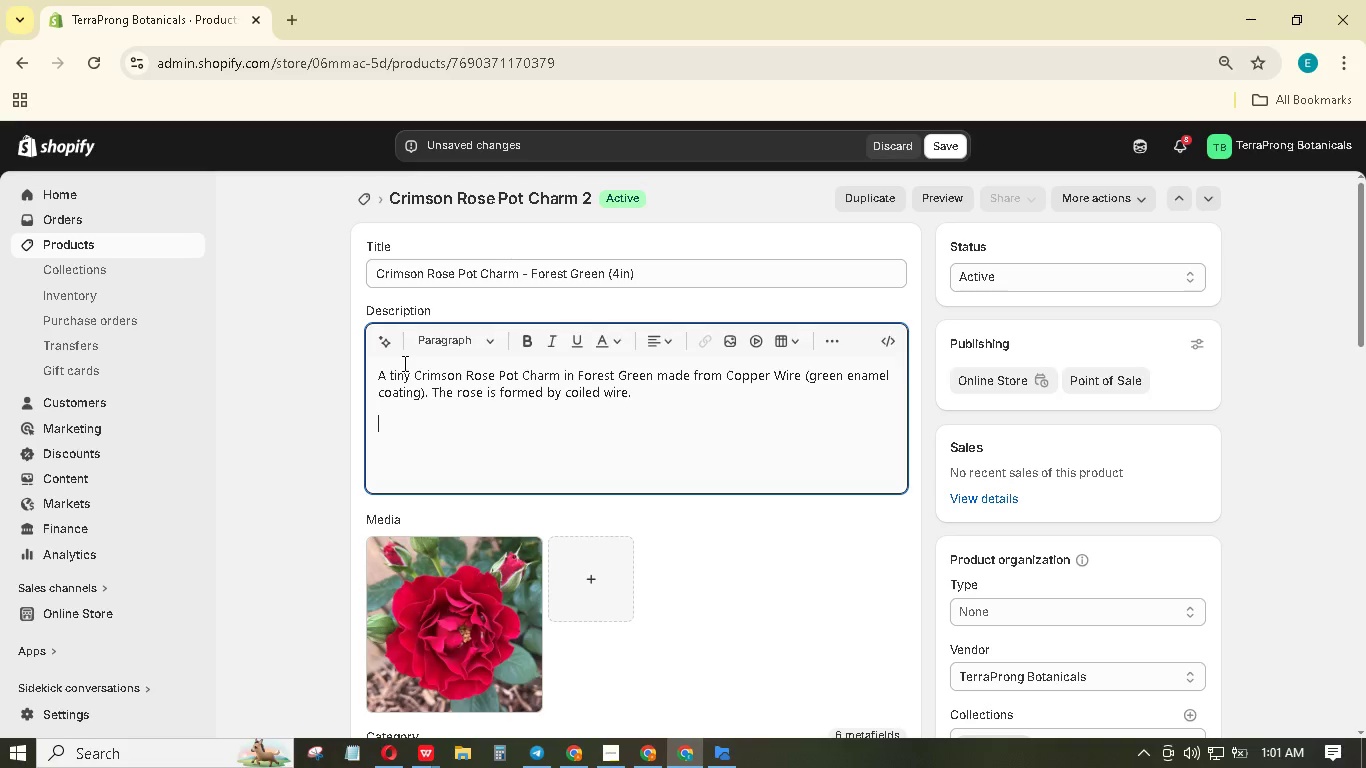 
type(Dimensions)
 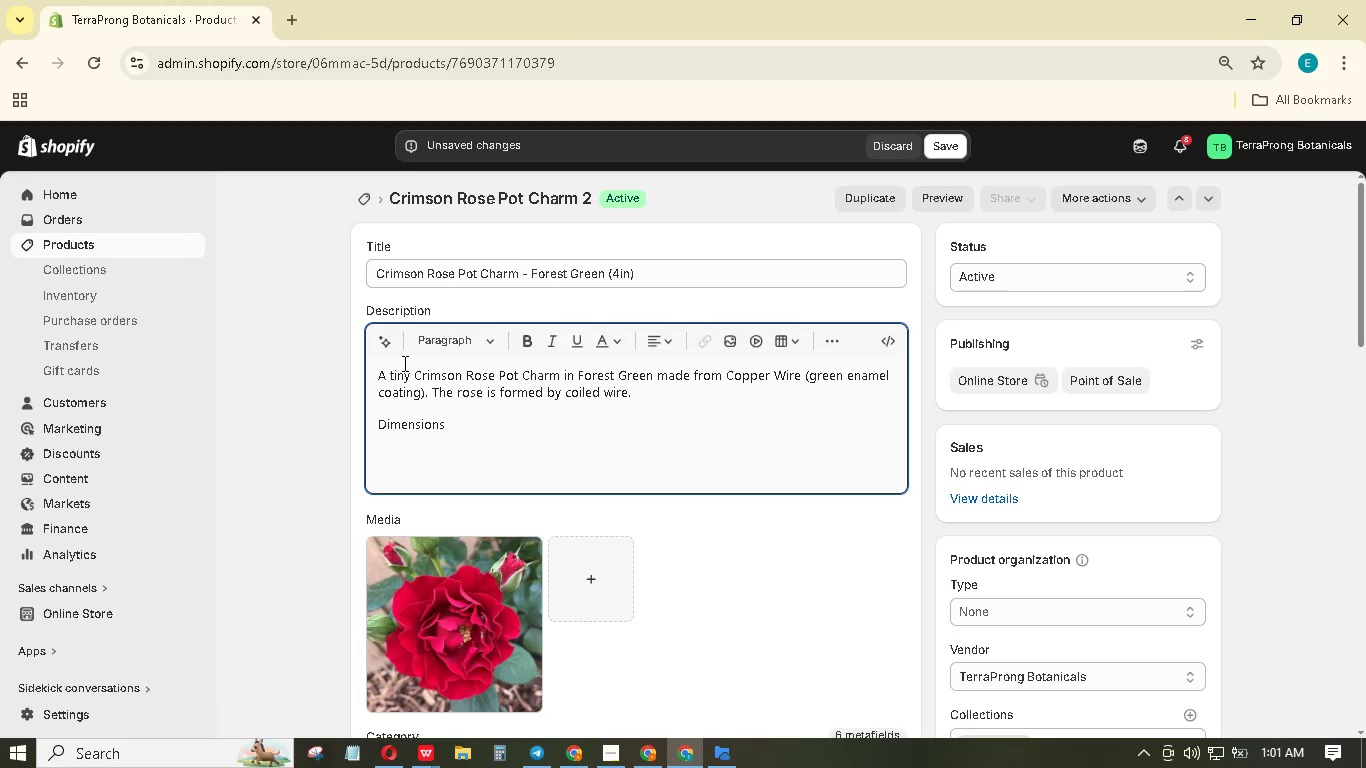 
key(Enter)
 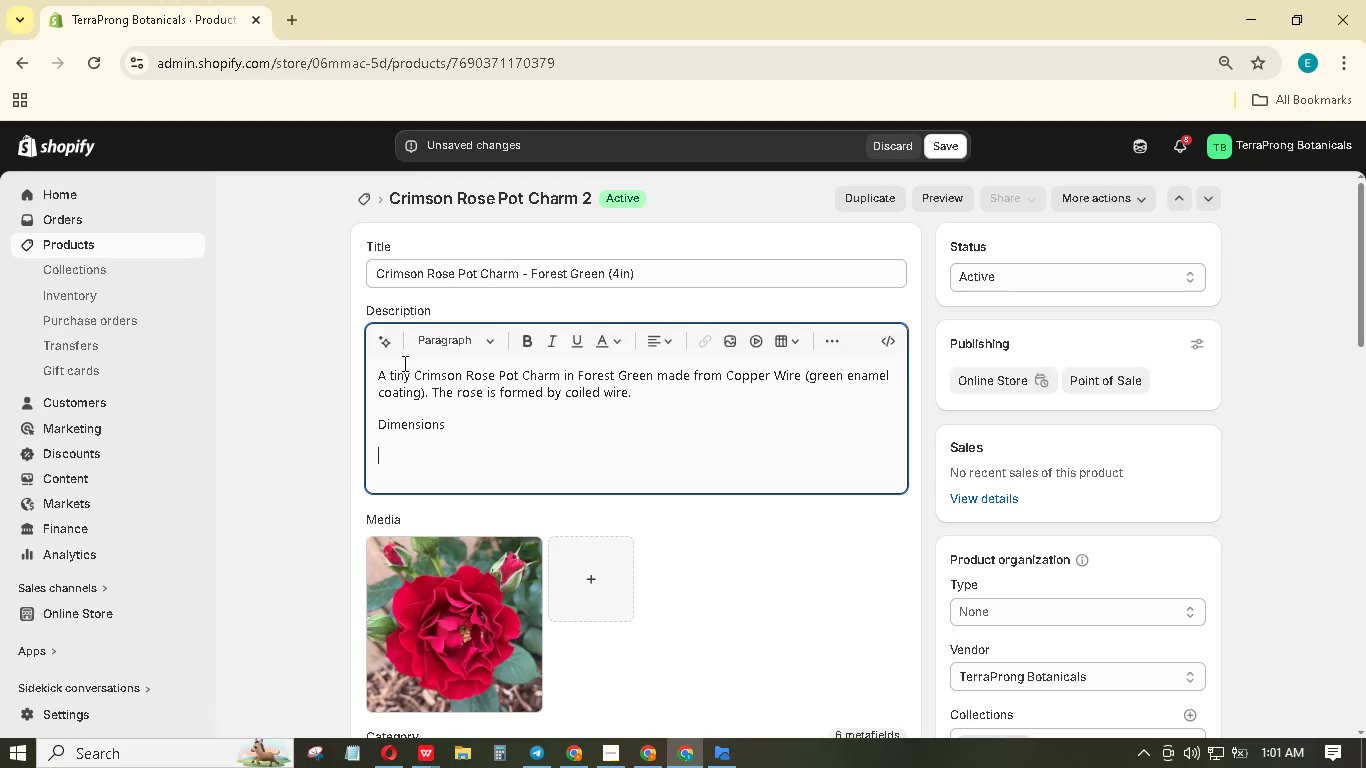 
type(Total Length: 4 inches - very sam)
key(Backspace)
key(Backspace)
type(mall)
 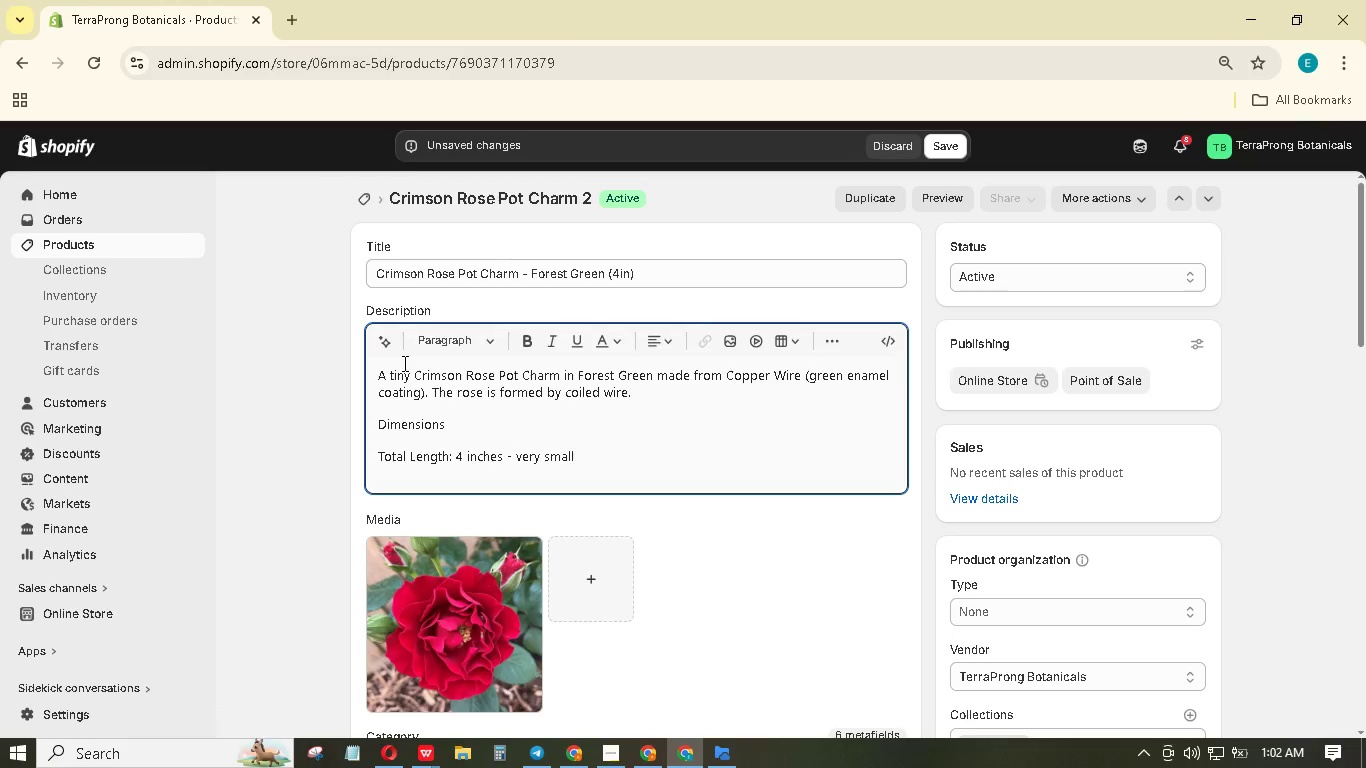 
type(, for mini pots.)
 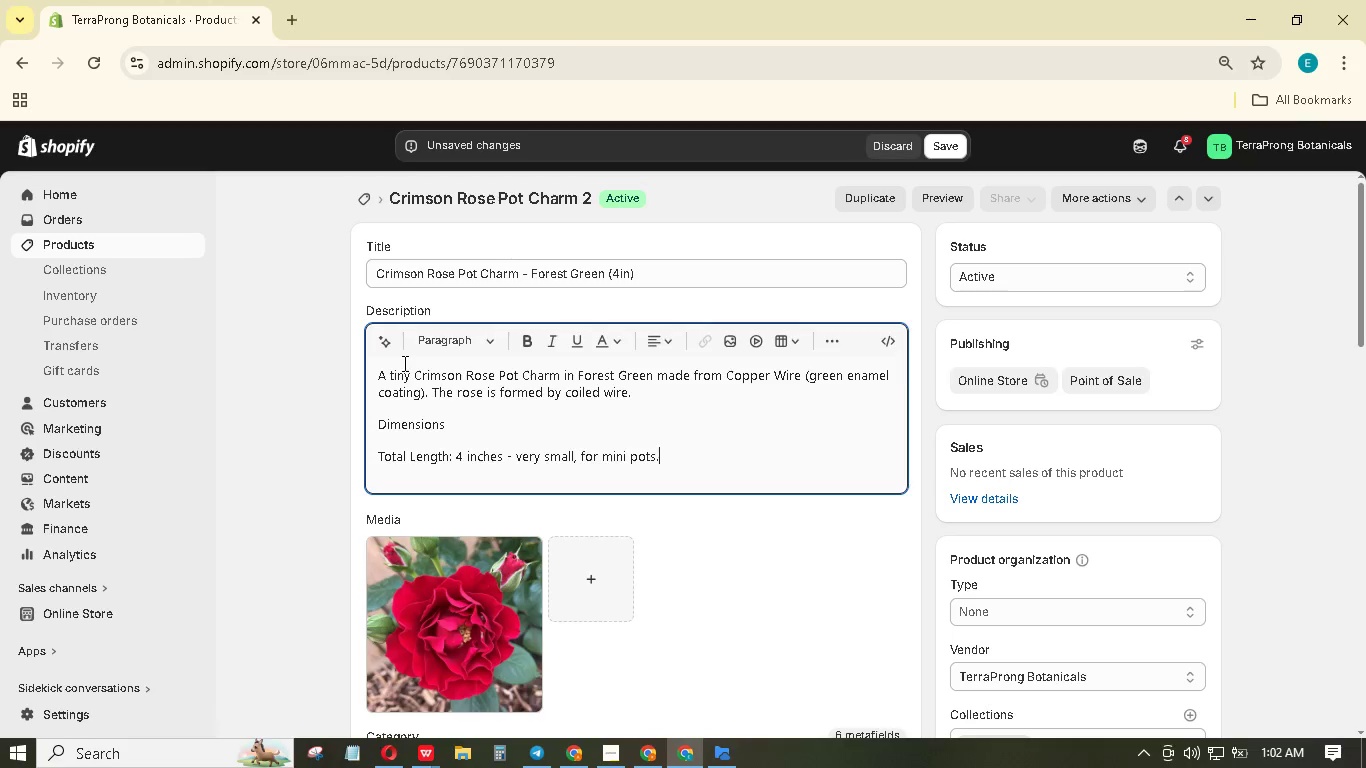 
key(Enter)
 